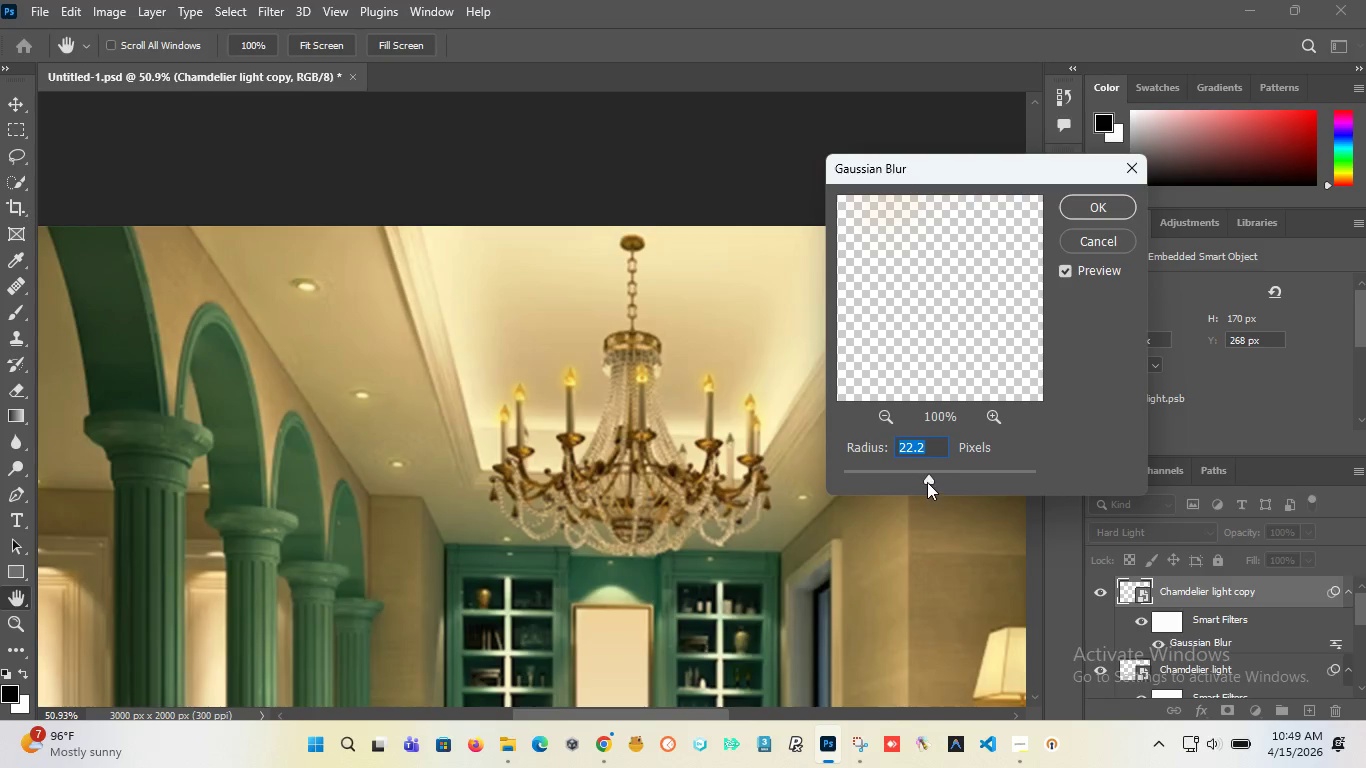 
left_click_drag(start_coordinate=[927, 482], to_coordinate=[933, 482])
 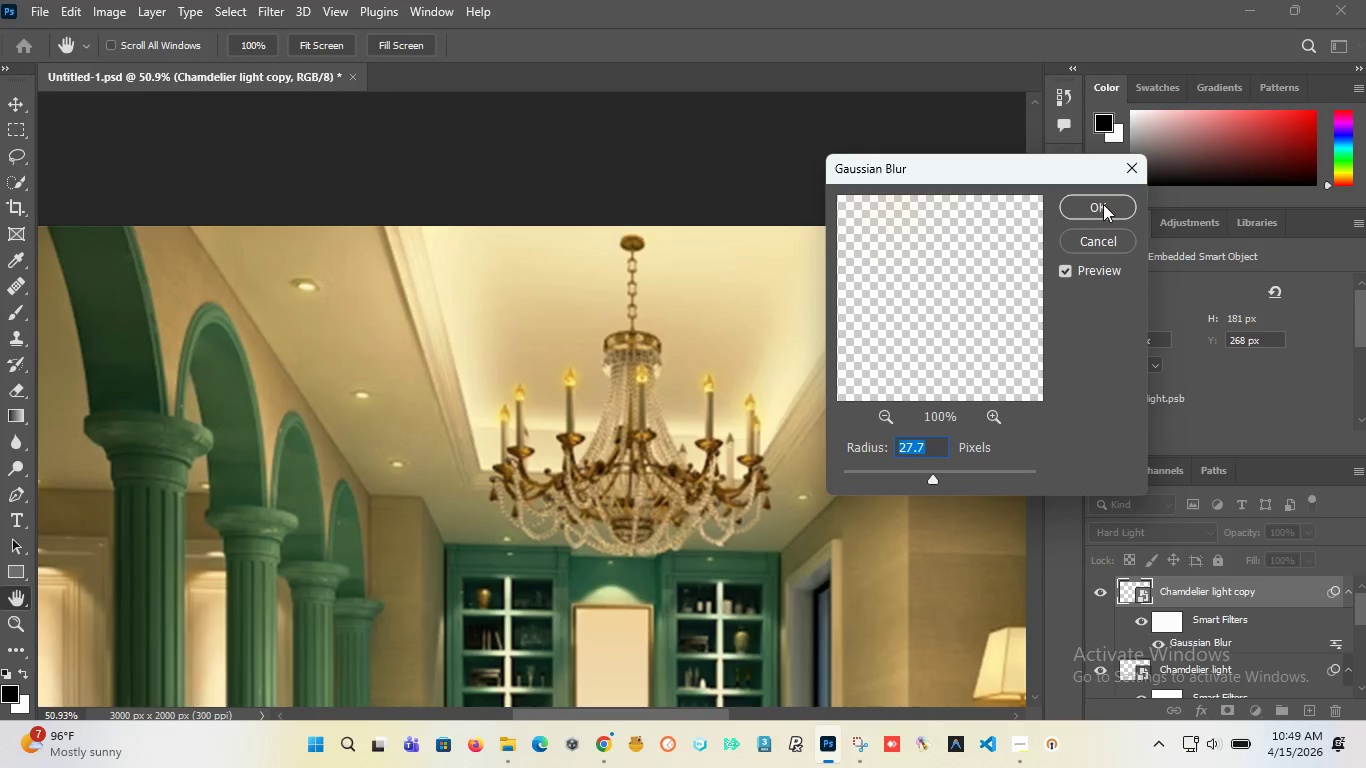 
left_click([1103, 204])
 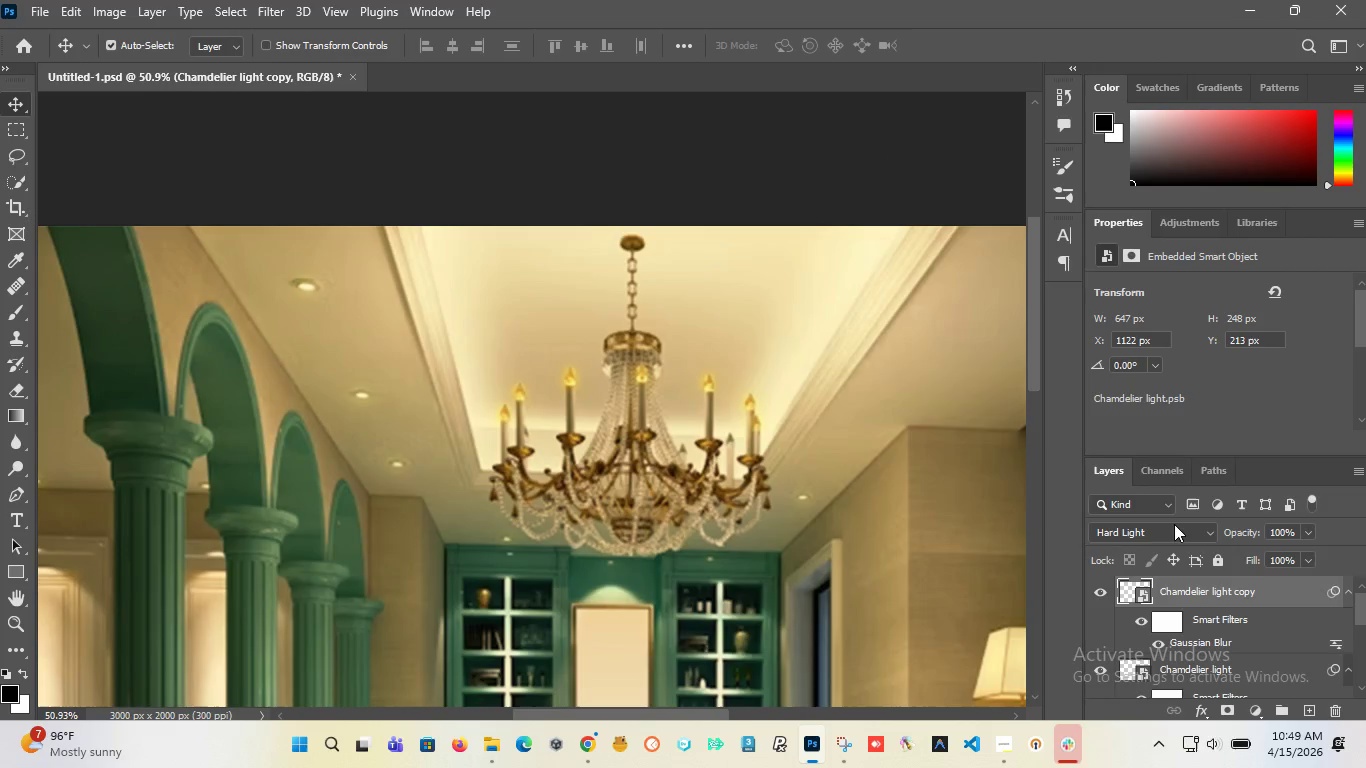 
left_click([1182, 530])
 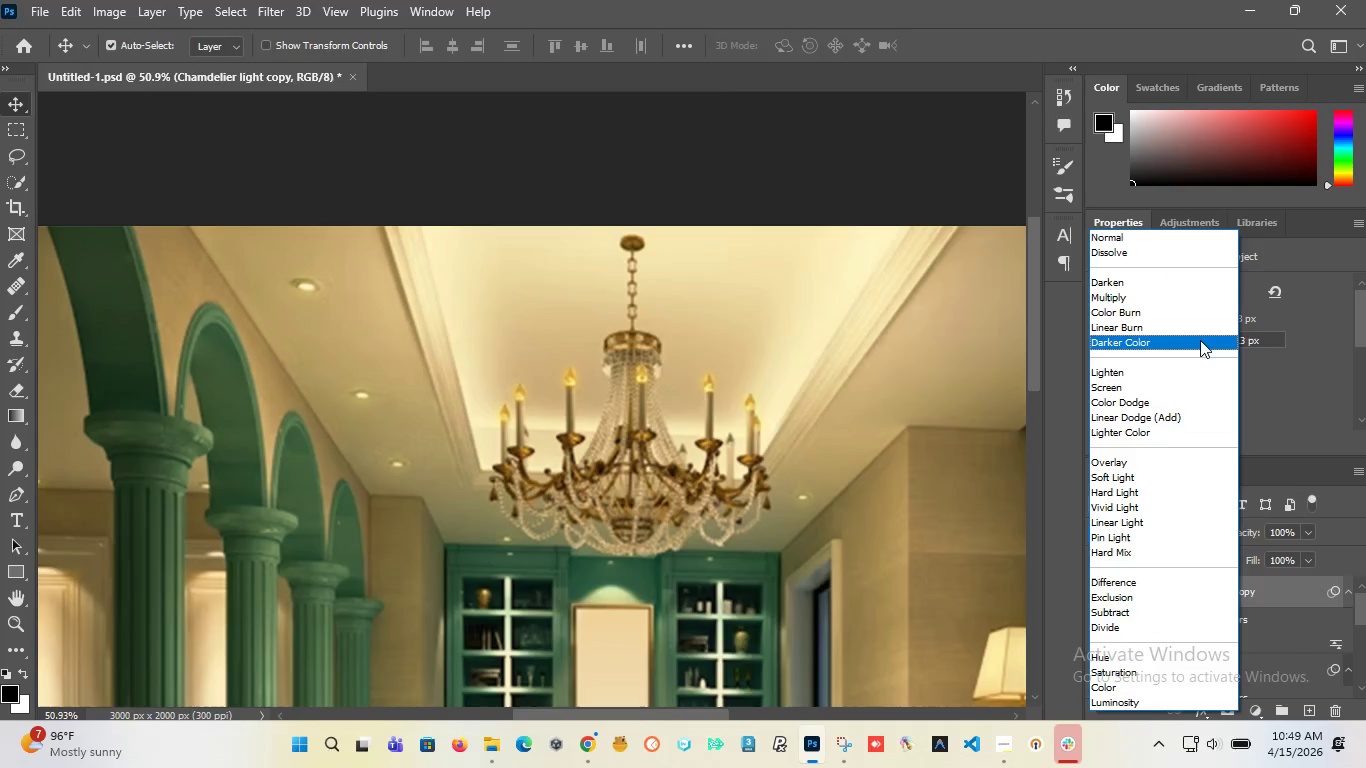 
wait(12.48)
 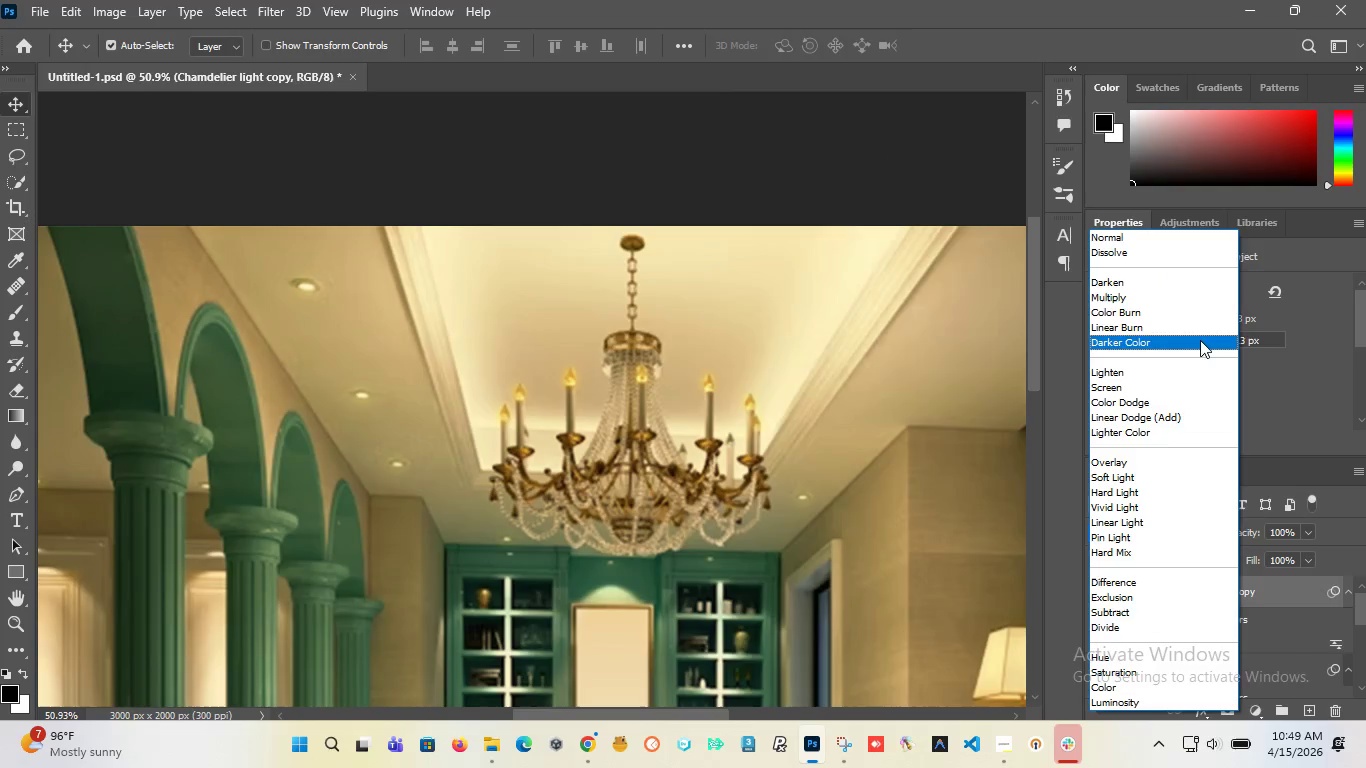 
left_click([1181, 482])
 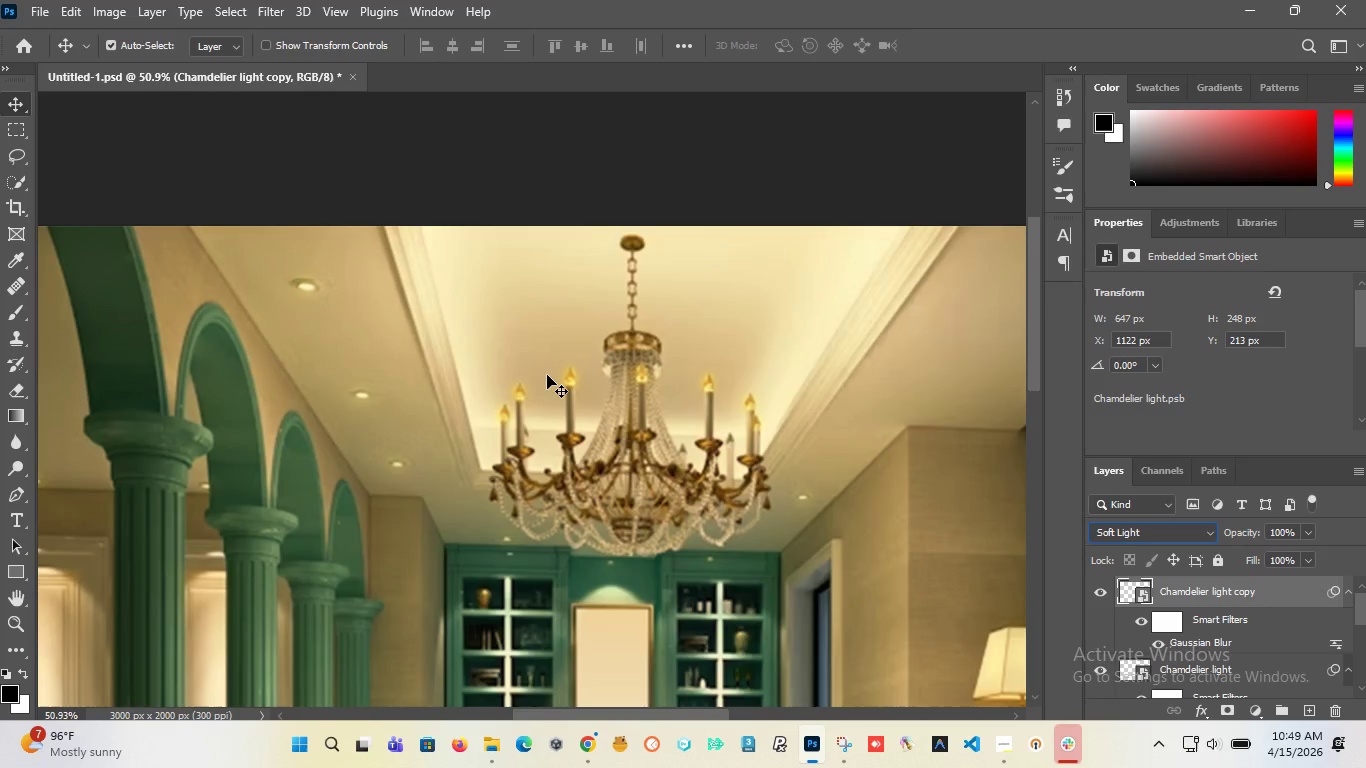 
hold_key(key=MetaLeft, duration=0.55)
scroll: coordinate [547, 375], scroll_direction: down, amount: 6.0
 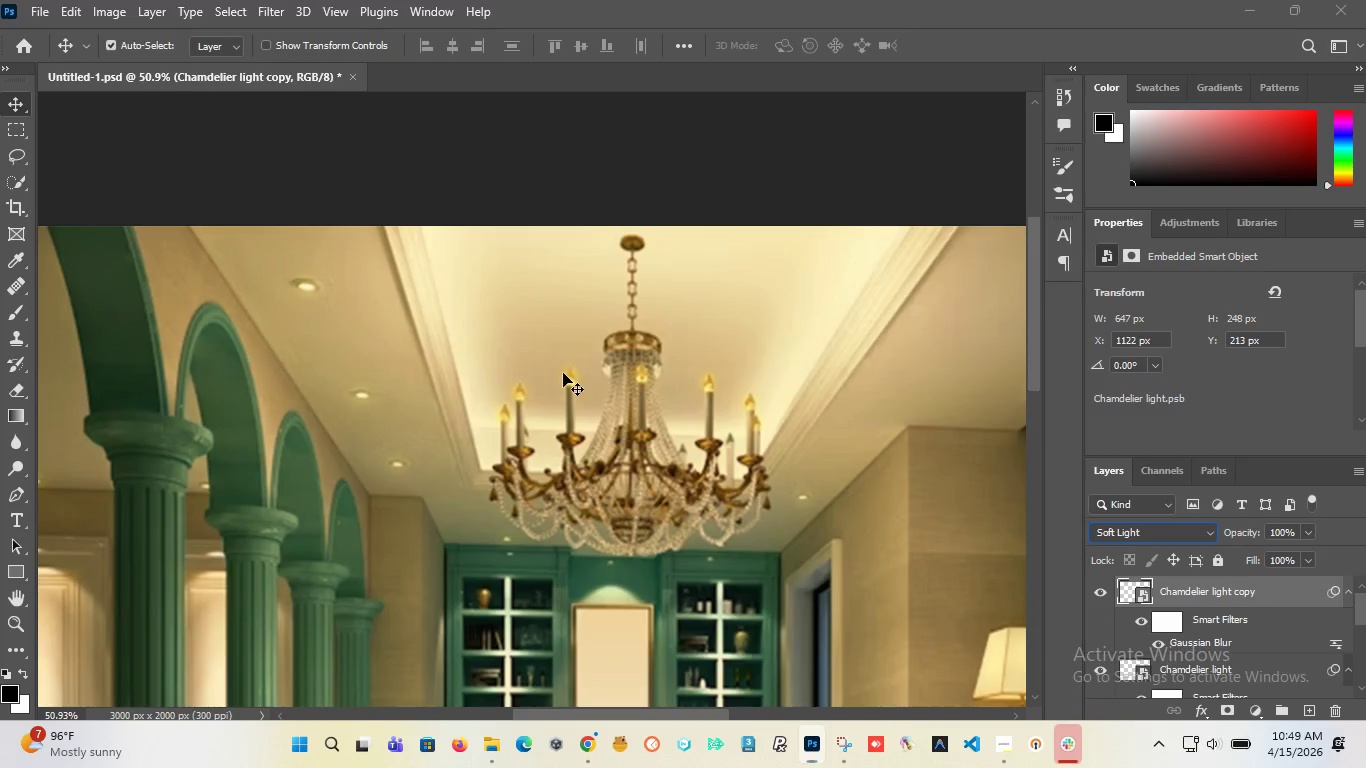 
left_click([238, 159])
 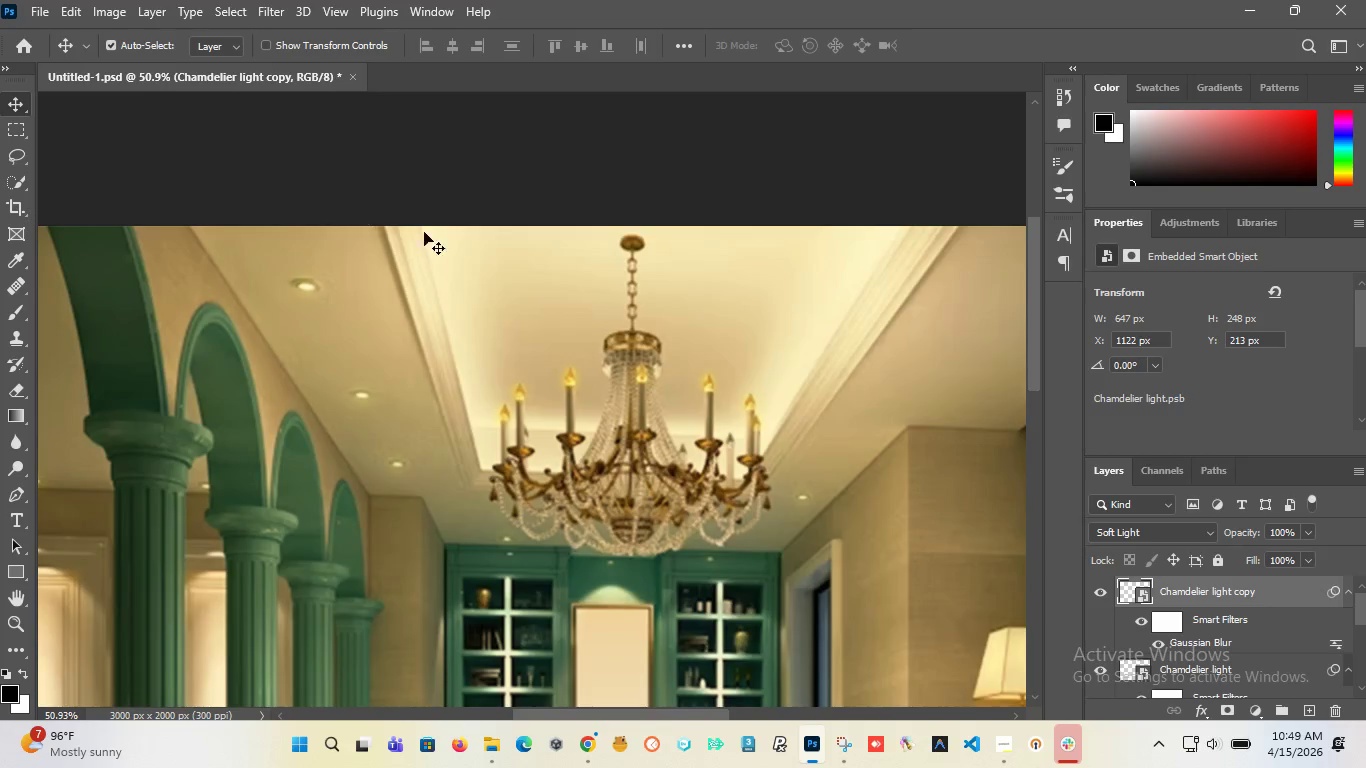 
hold_key(key=AltLeft, duration=1.52)
 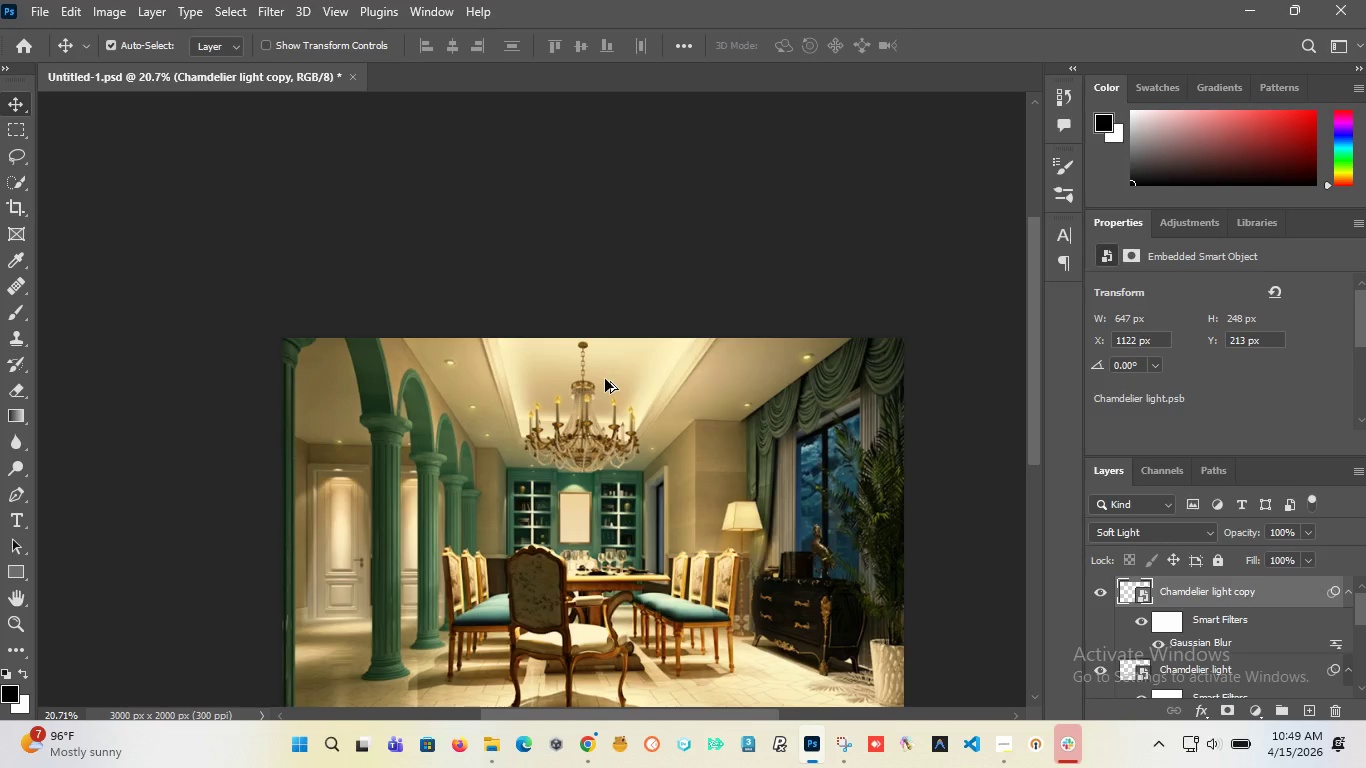 
hold_key(key=AltLeft, duration=1.5)
 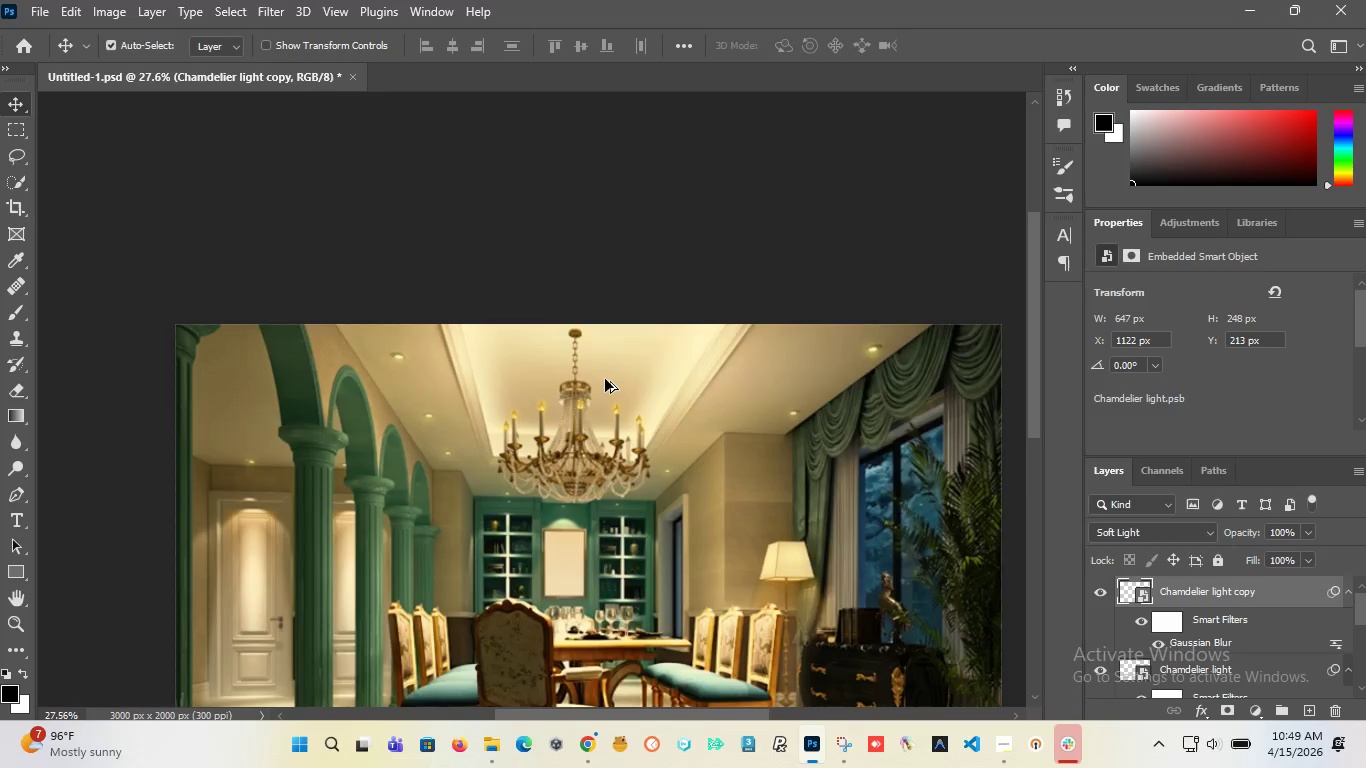 
scroll: coordinate [605, 378], scroll_direction: down, amount: 8.0
 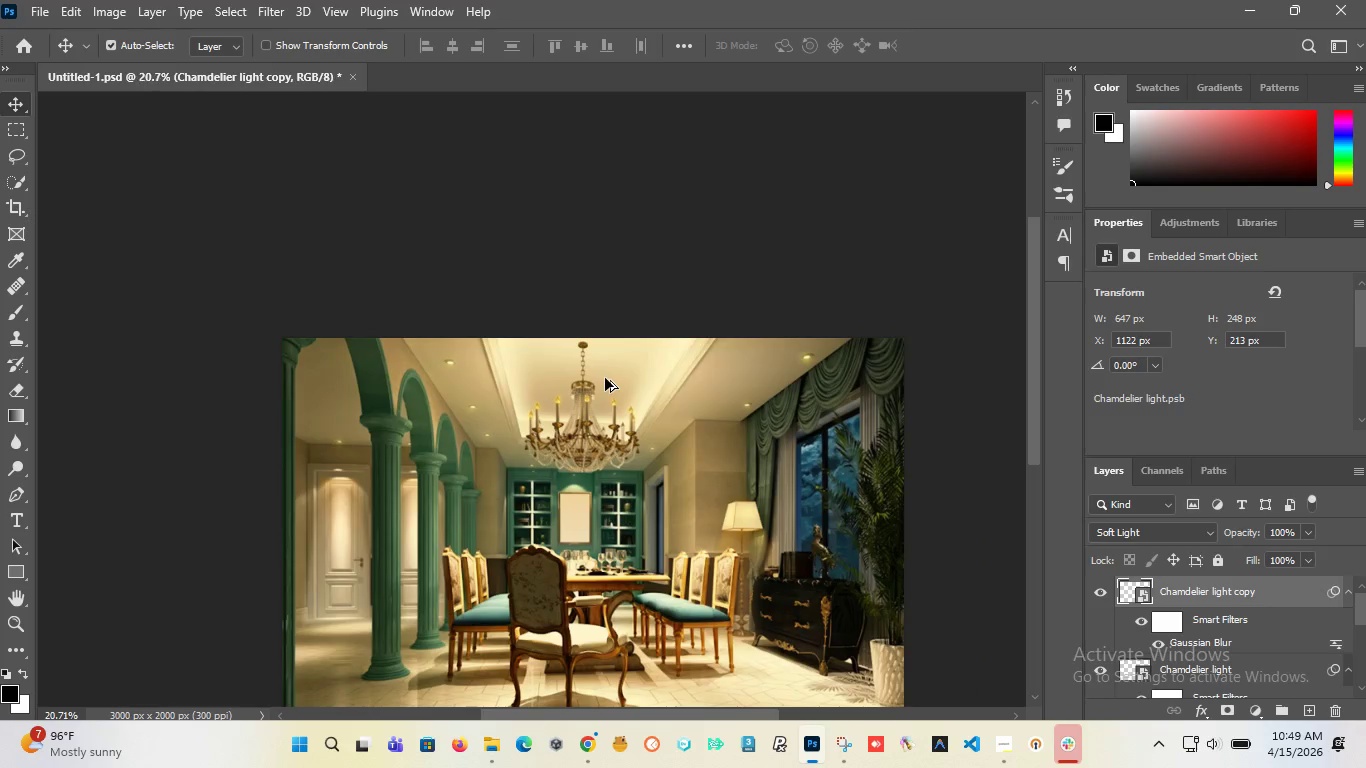 
hold_key(key=AltLeft, duration=1.14)
scroll: coordinate [605, 379], scroll_direction: up, amount: 4.0
 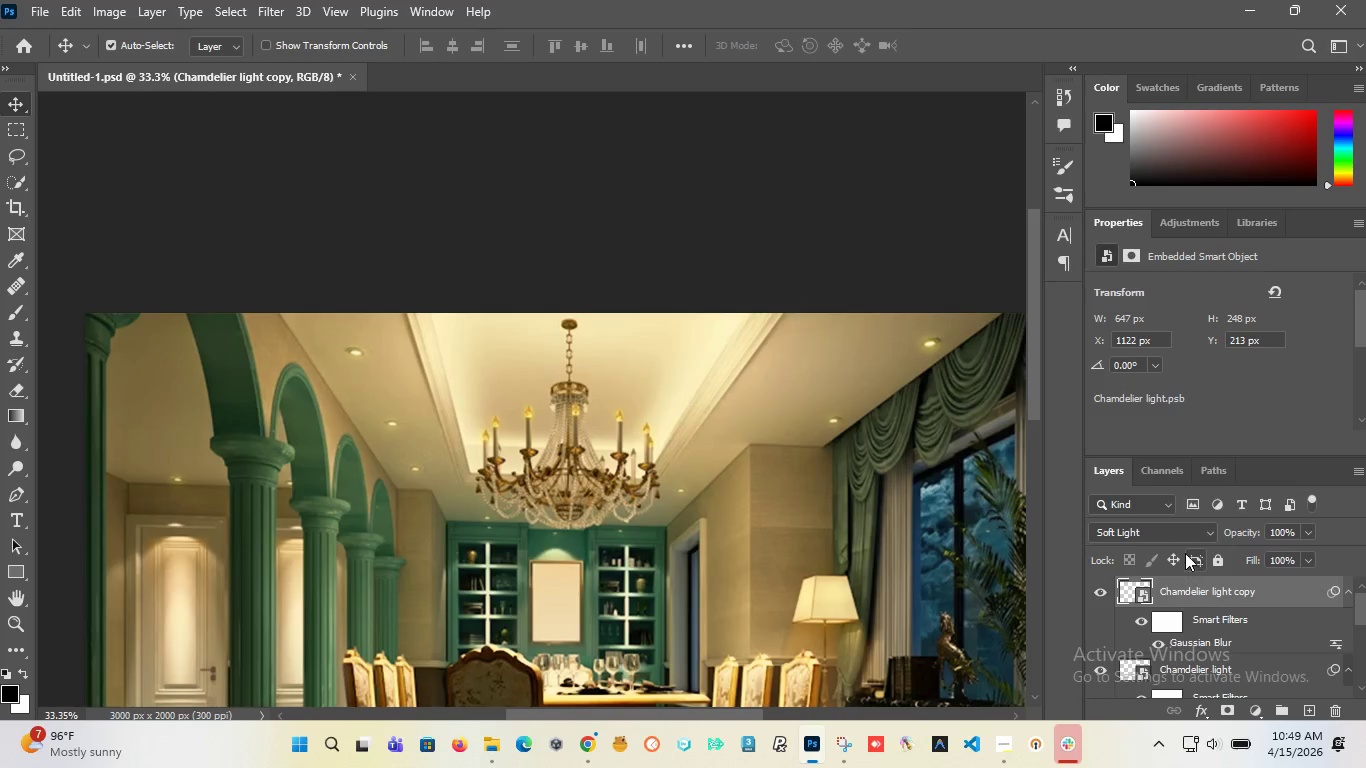 
left_click([1179, 526])
 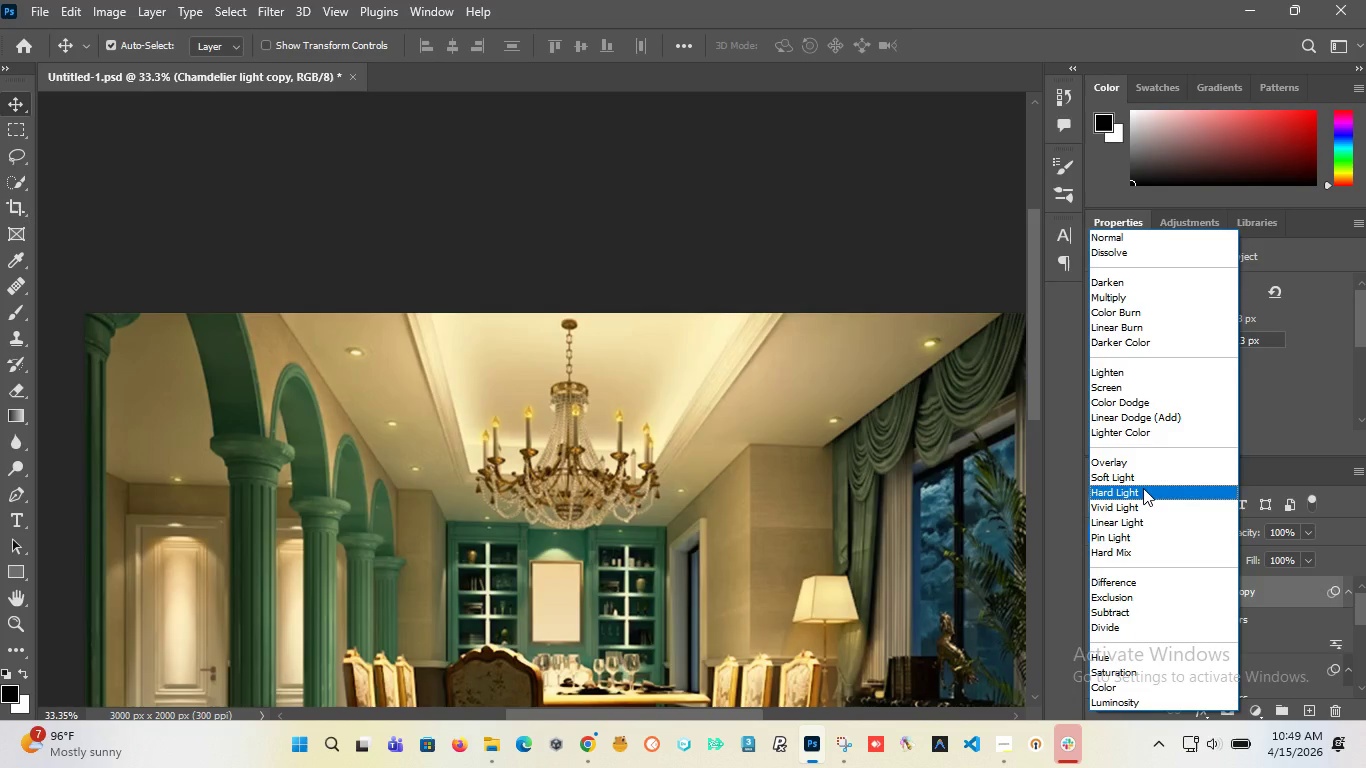 
left_click([1143, 488])
 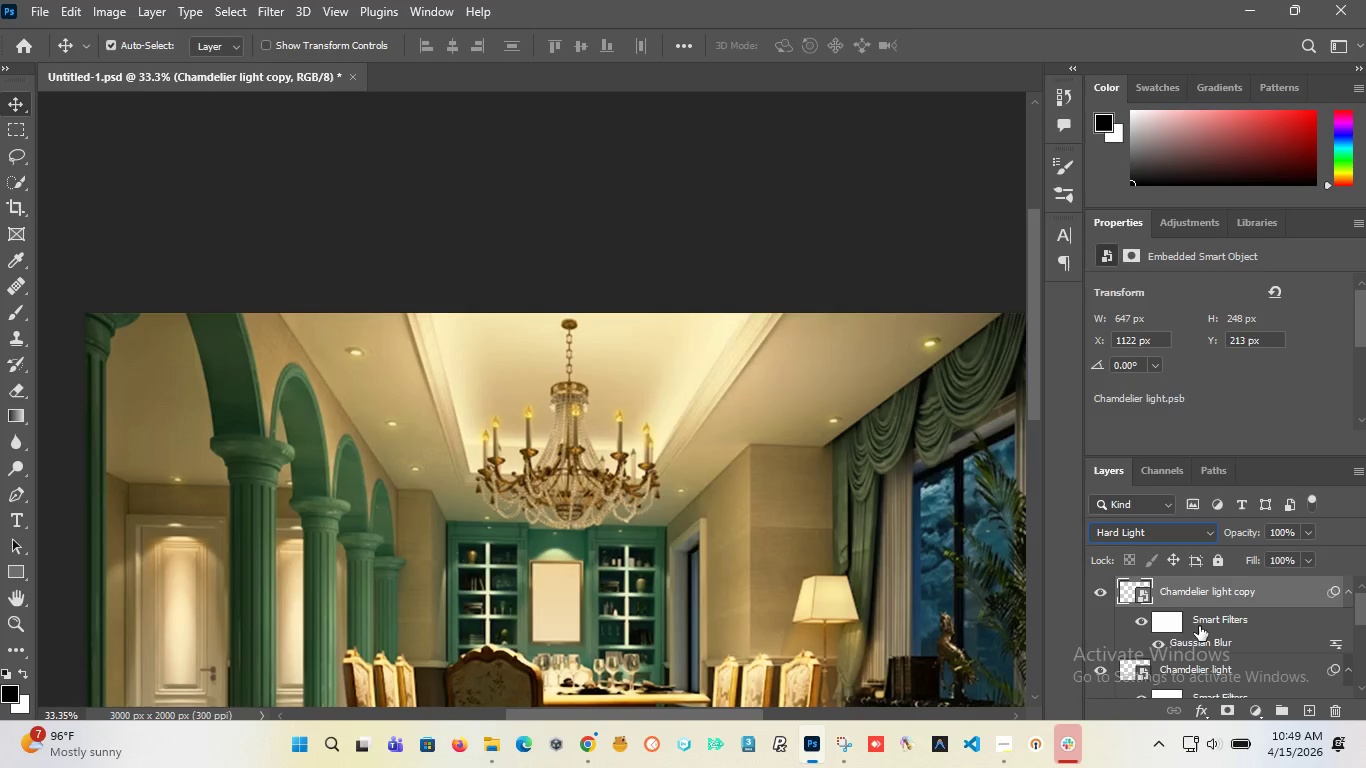 
wait(7.89)
 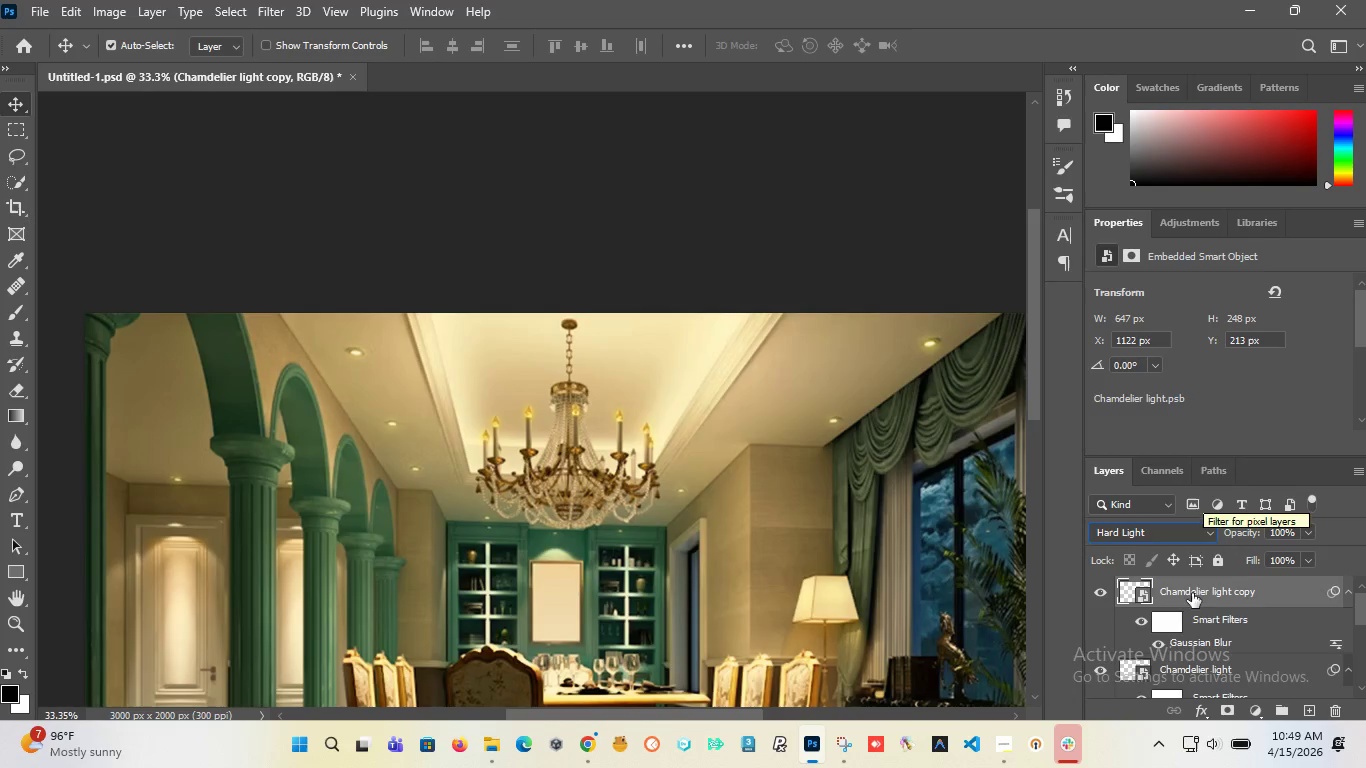 
hold_key(key=AltLeft, duration=0.59)
scroll: coordinate [535, 417], scroll_direction: up, amount: 5.0
 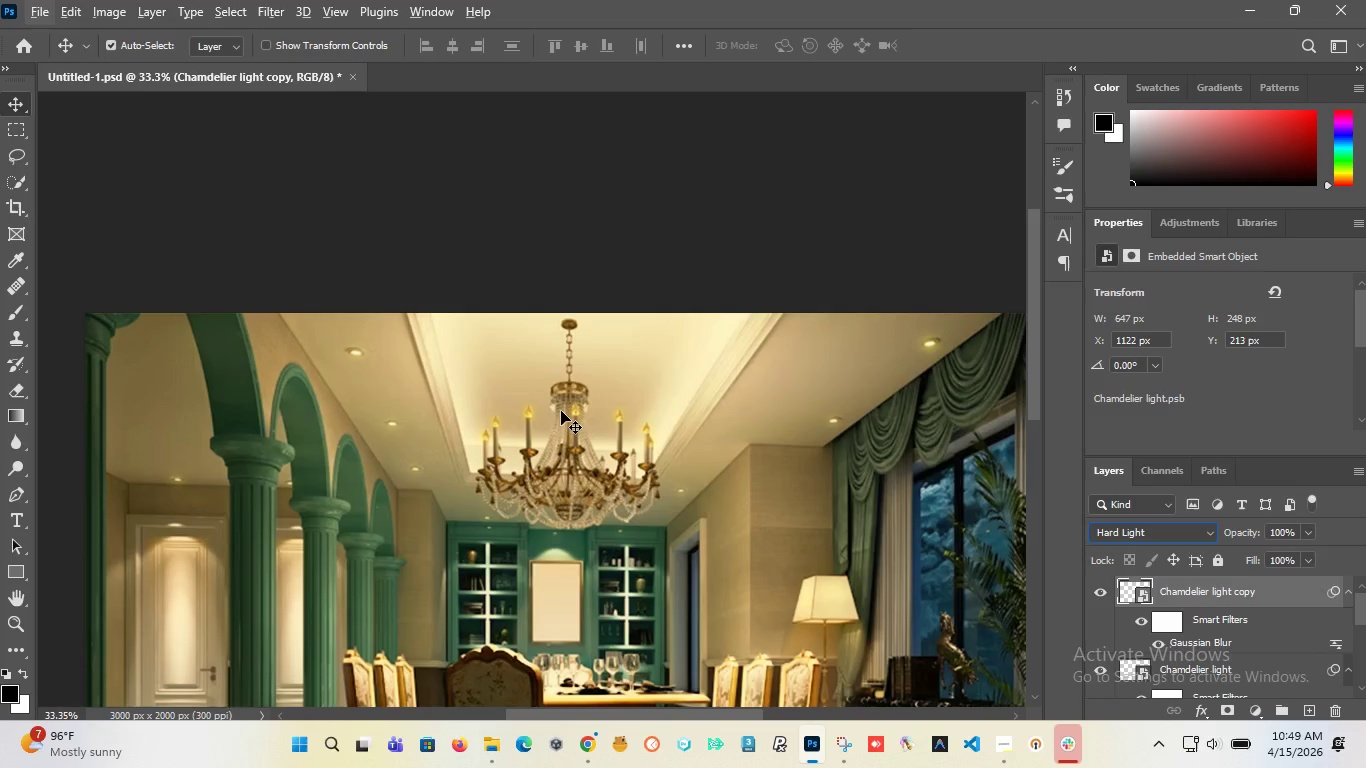 
key(Alt+AltLeft)
 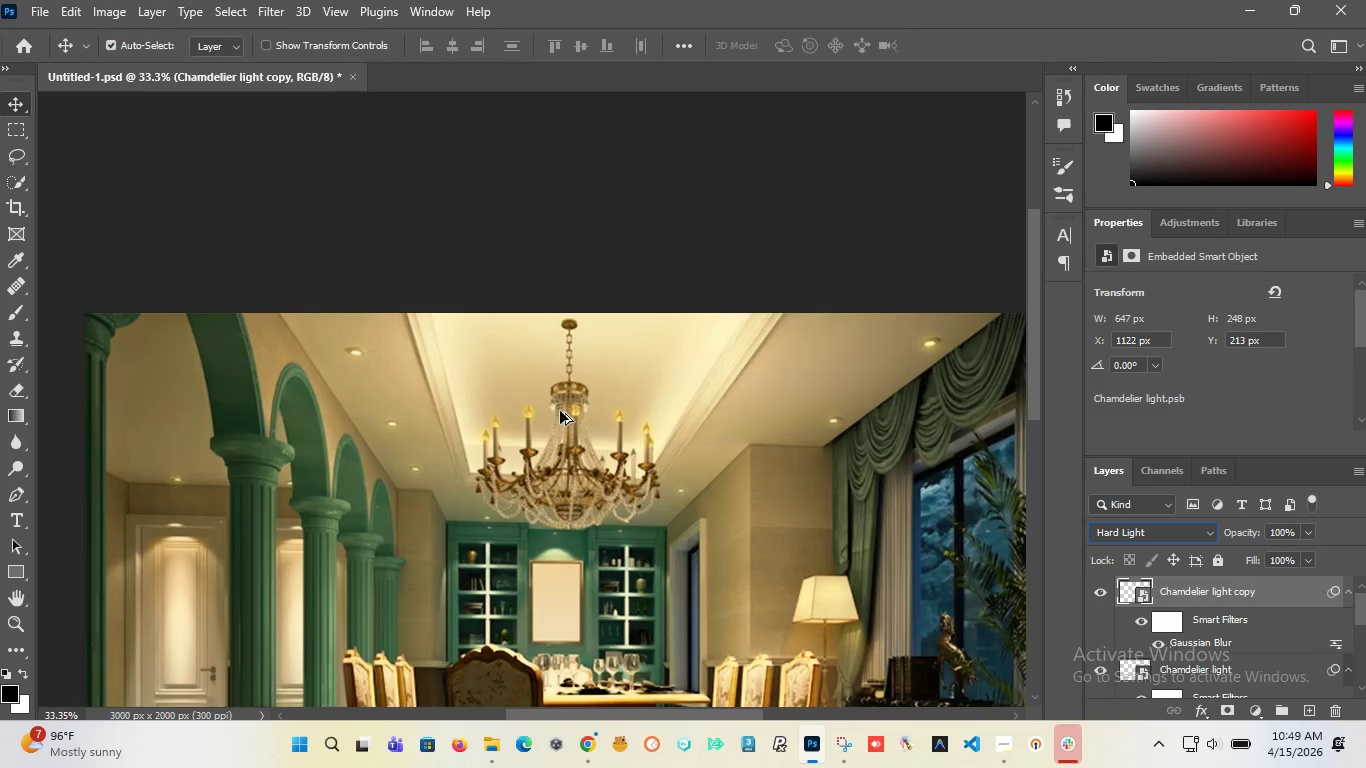 
scroll: coordinate [560, 411], scroll_direction: down, amount: 3.0
 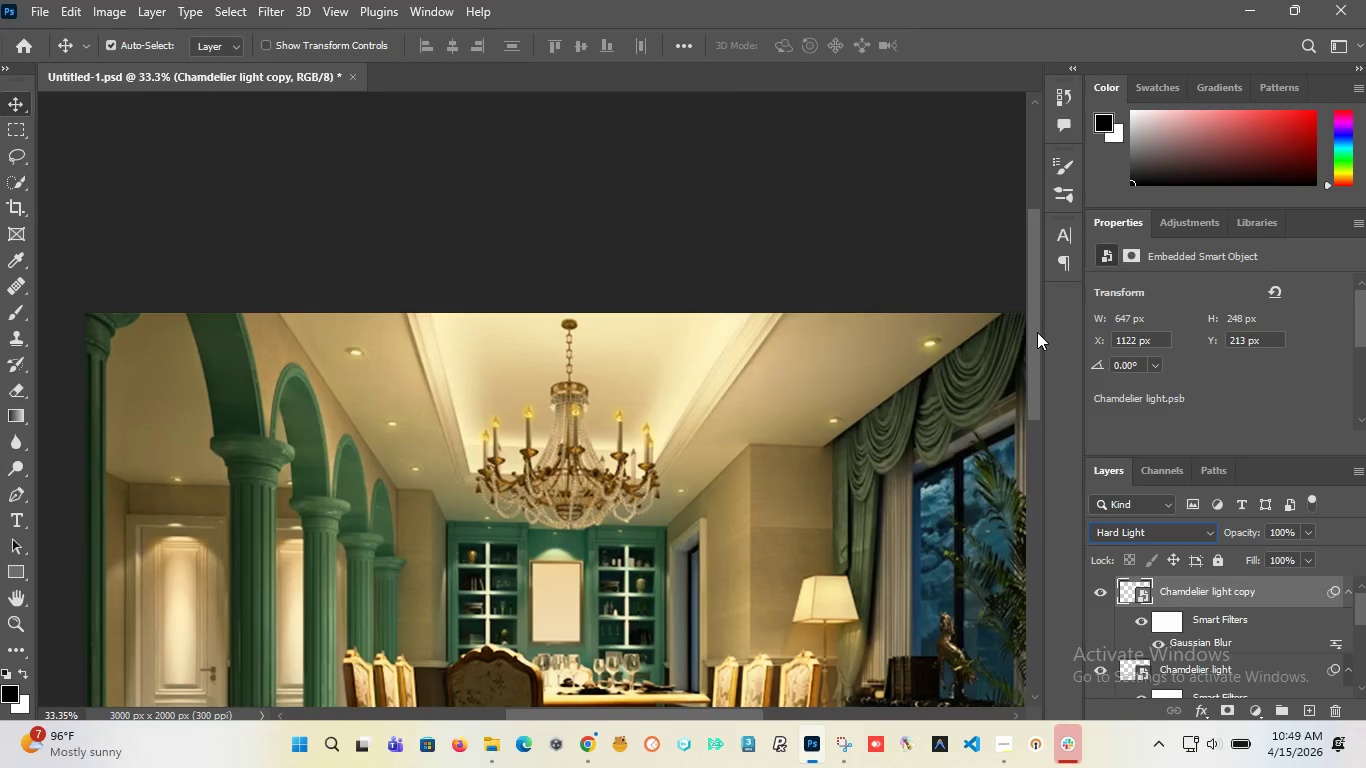 
left_click([1037, 332])
 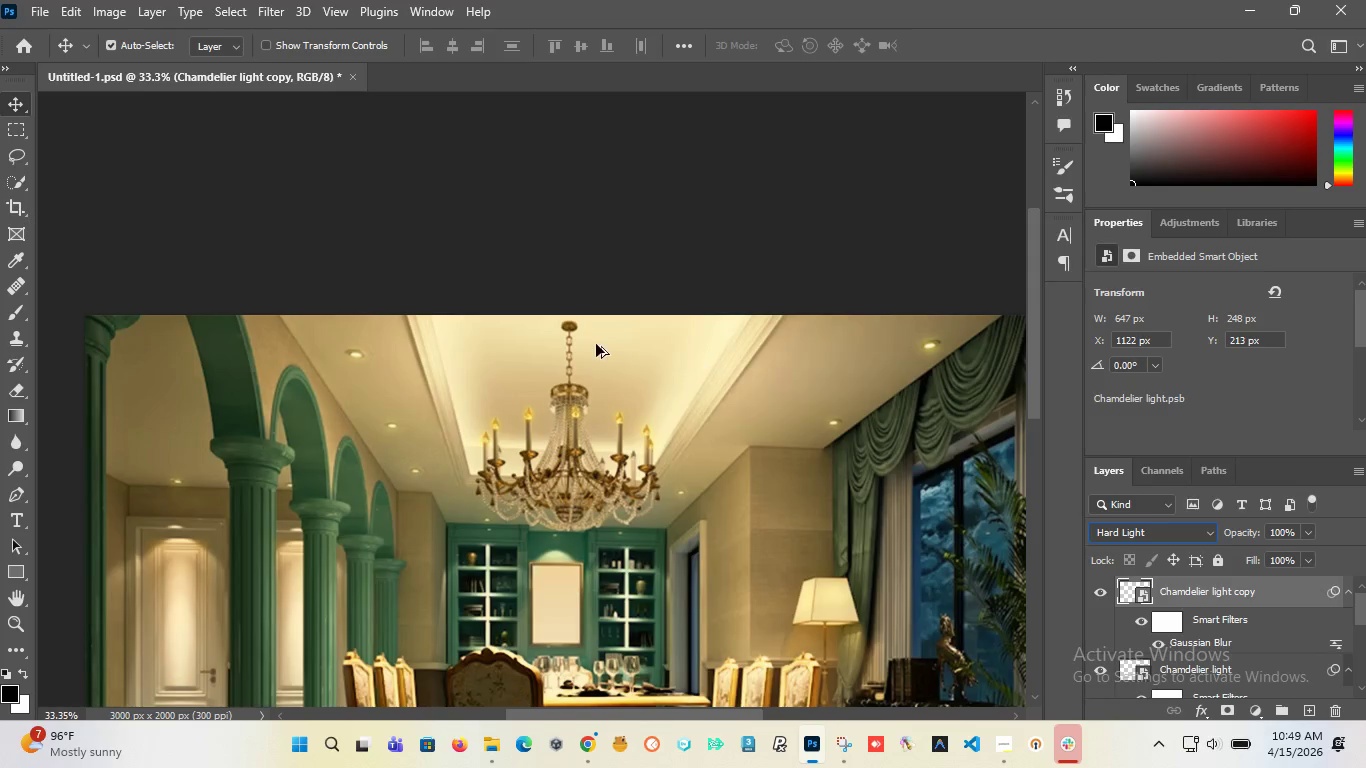 
hold_key(key=AltLeft, duration=0.66)
scroll: coordinate [596, 344], scroll_direction: down, amount: 6.0
 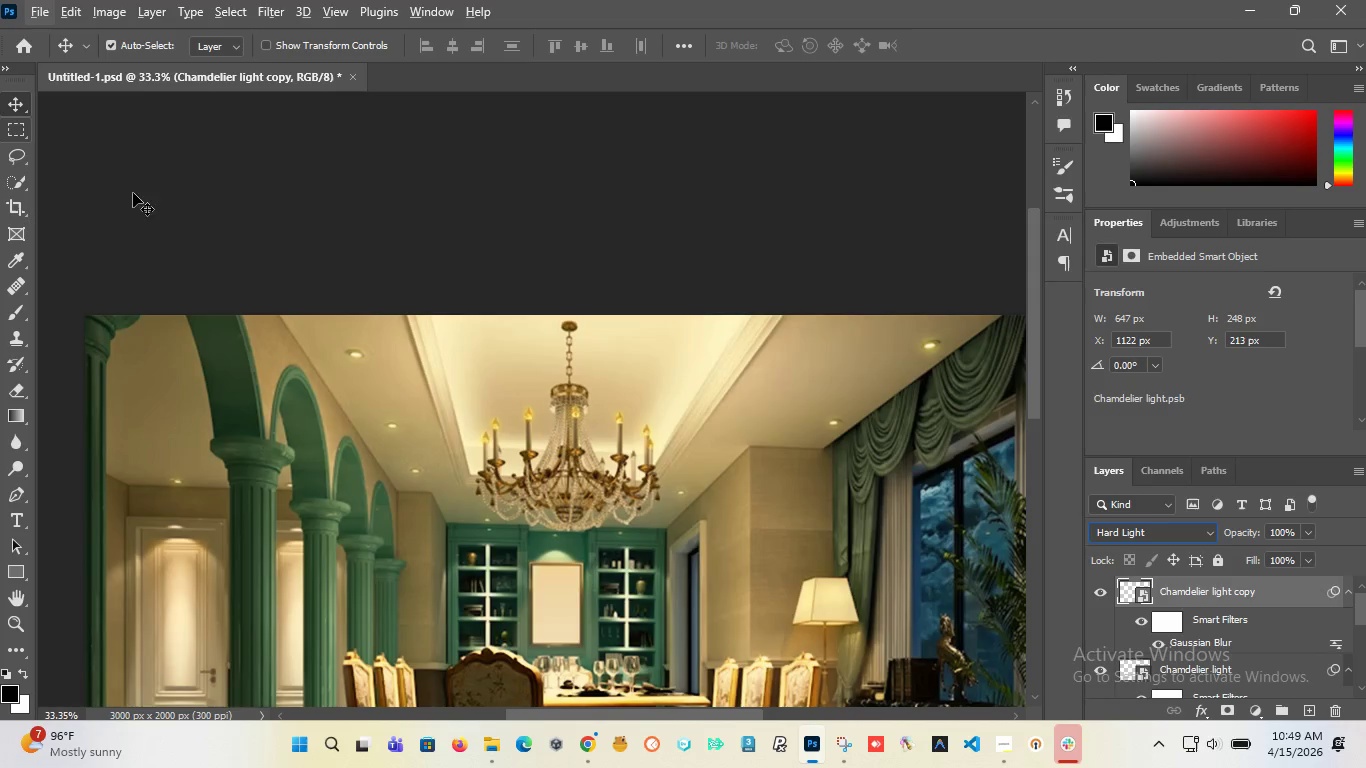 
left_click([149, 189])
 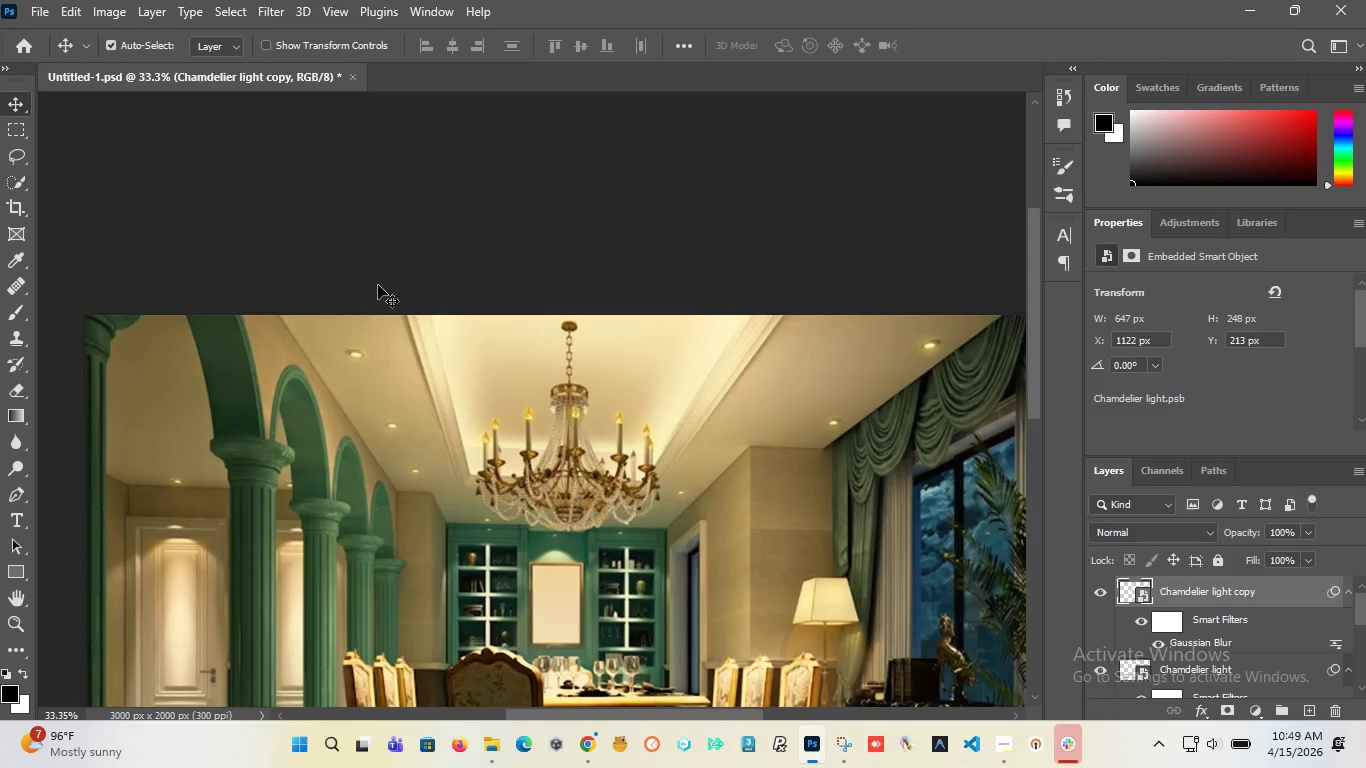 
hold_key(key=AltLeft, duration=1.52)
 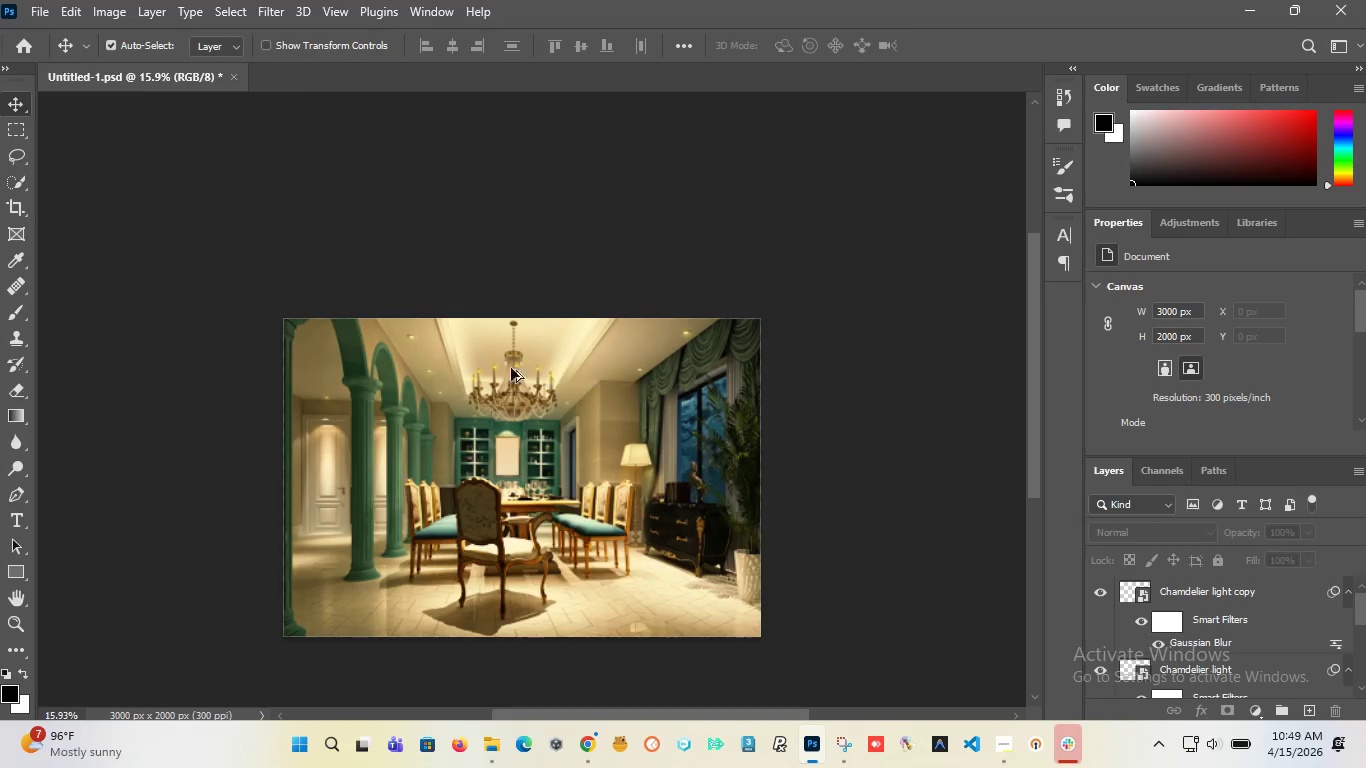 
hold_key(key=AltLeft, duration=1.53)
 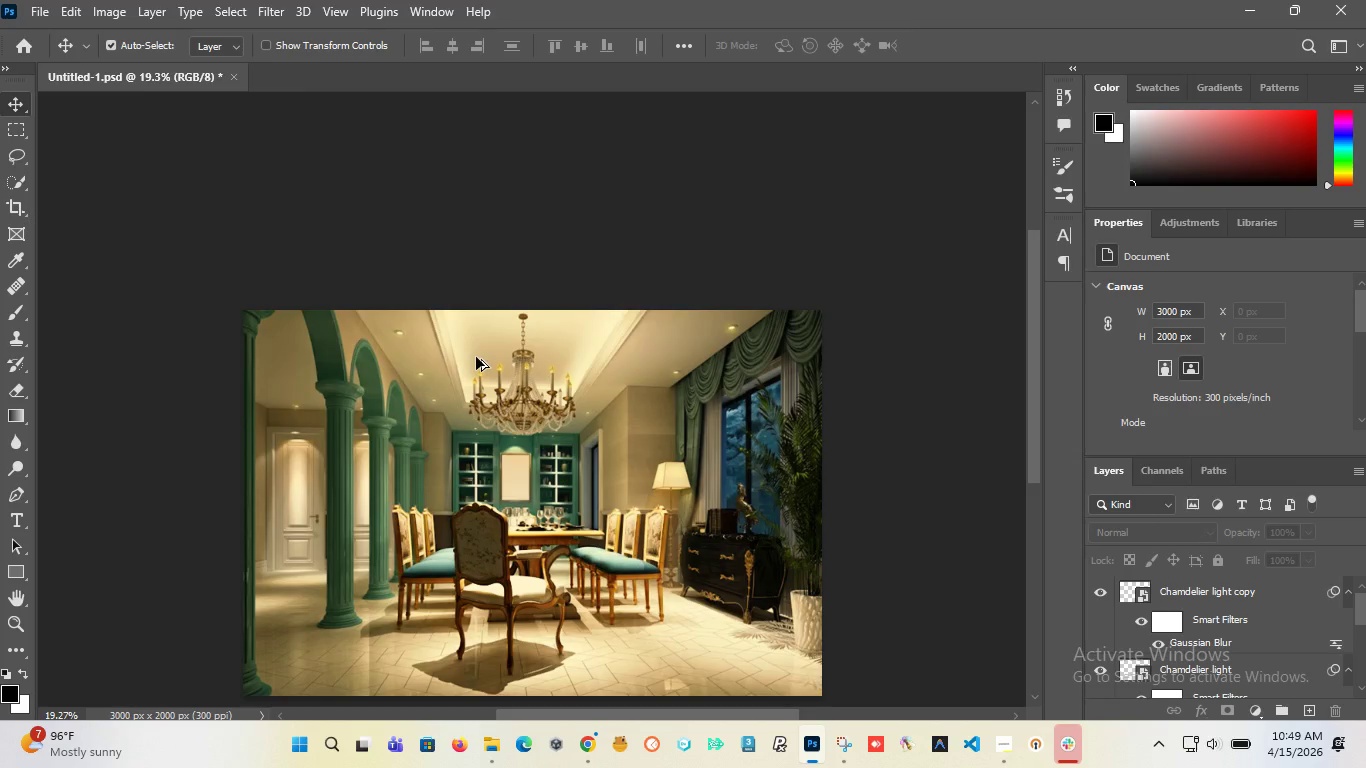 
scroll: coordinate [476, 357], scroll_direction: down, amount: 6.0
 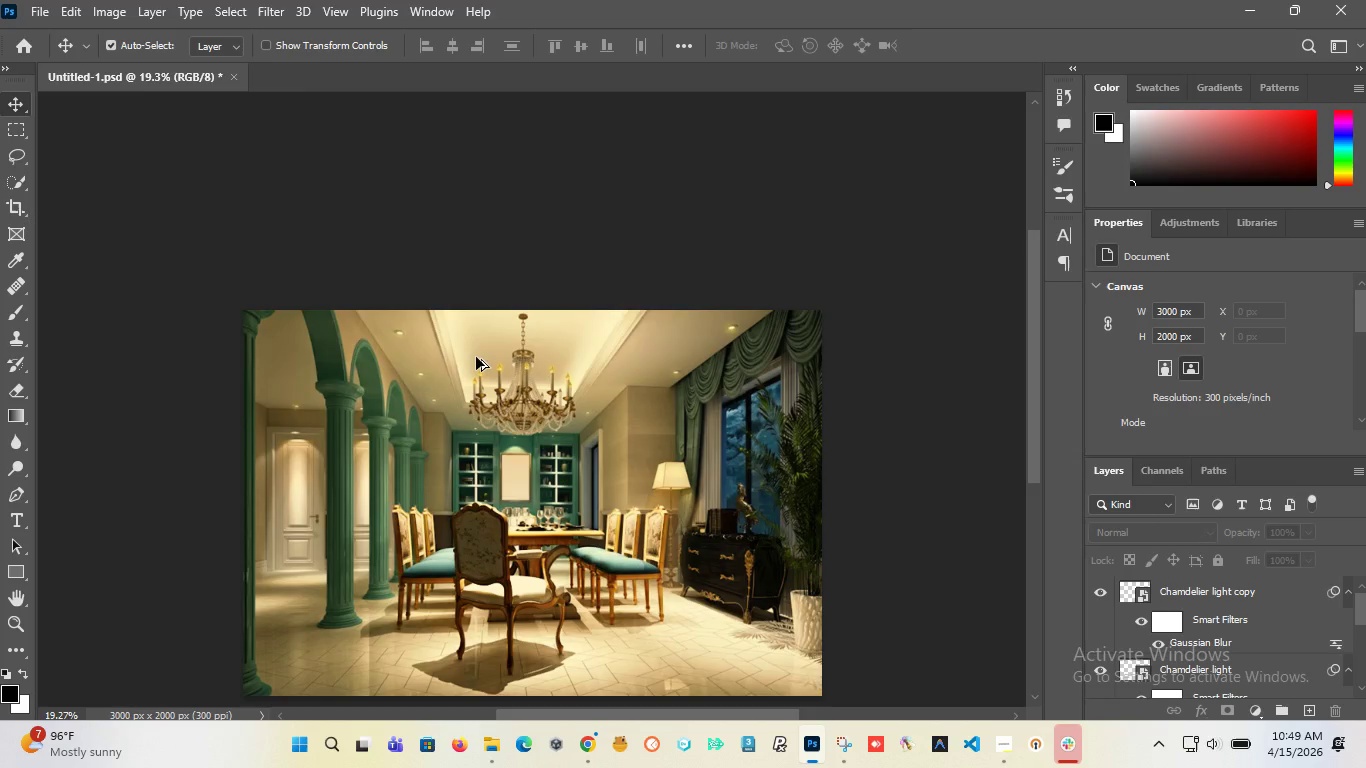 
hold_key(key=AltLeft, duration=1.5)
 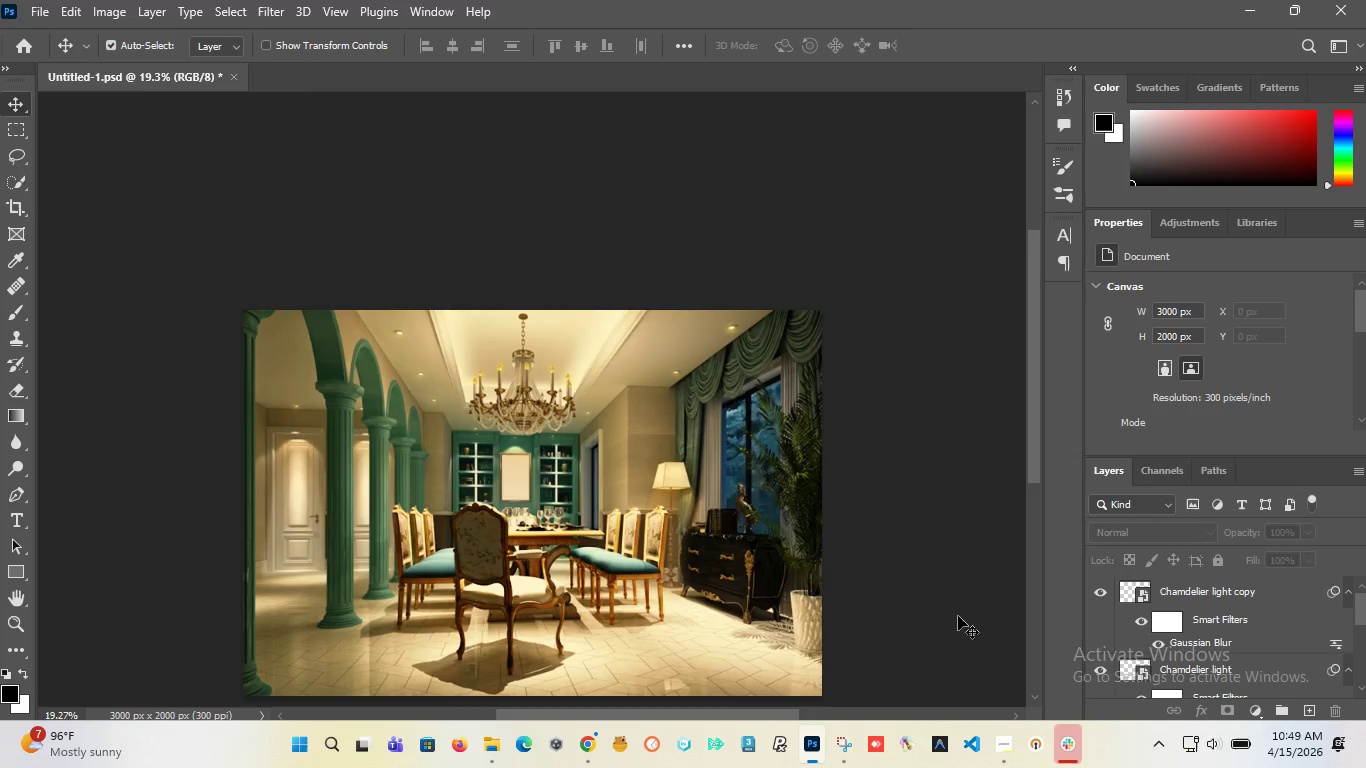 
hold_key(key=AltLeft, duration=0.36)
 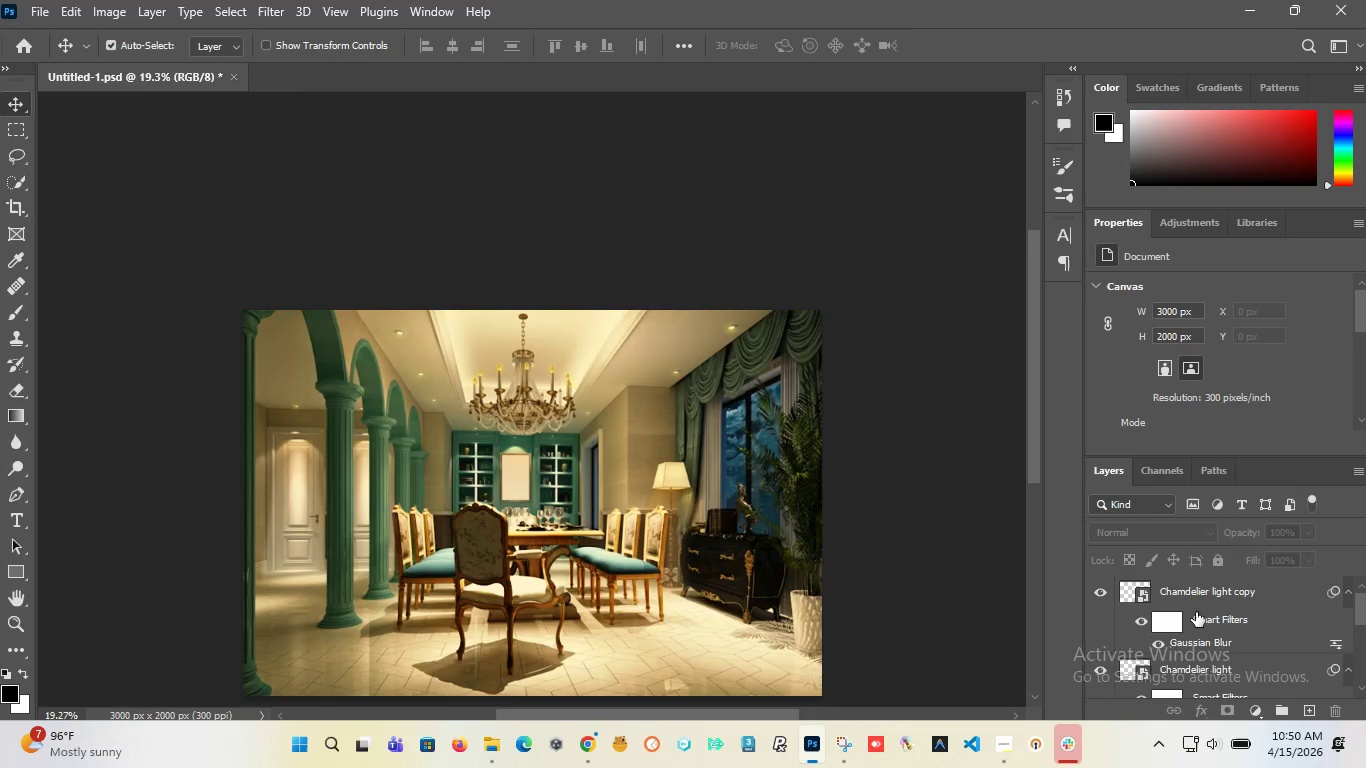 
hold_key(key=AltLeft, duration=1.52)
hold_key(key=AltLeft, duration=1.5)
scroll: coordinate [839, 475], scroll_direction: down, amount: 1.0
 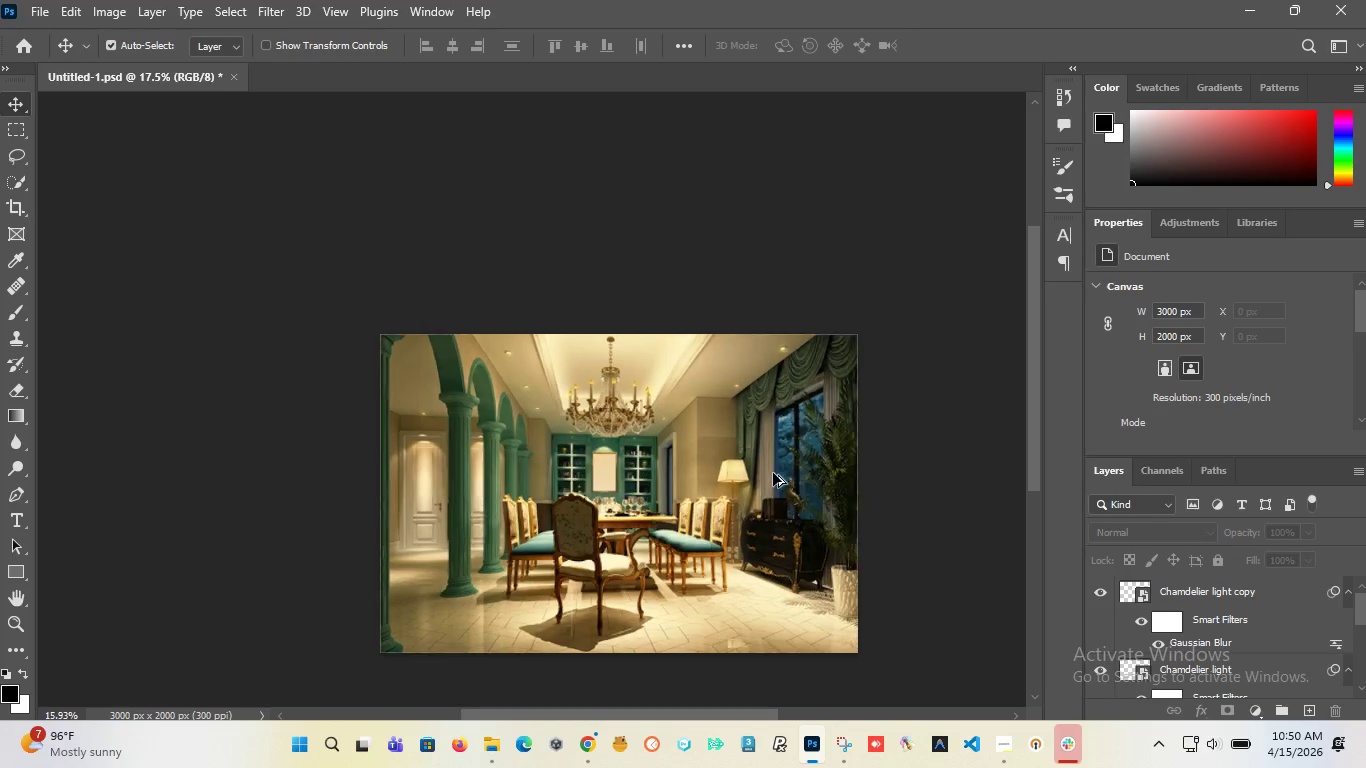 
hold_key(key=AltLeft, duration=0.72)
scroll: coordinate [903, 471], scroll_direction: down, amount: 1.0
 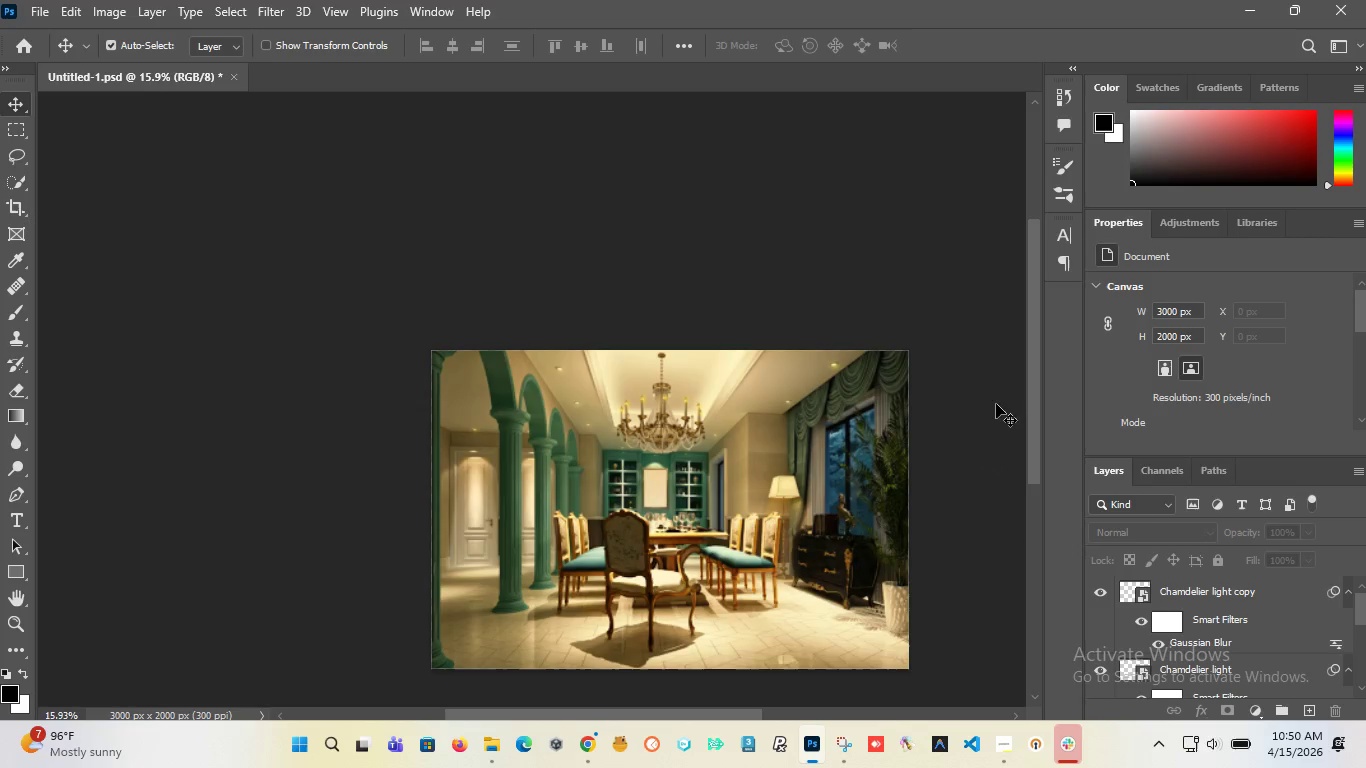 
left_click_drag(start_coordinate=[1026, 414], to_coordinate=[1032, 439])
 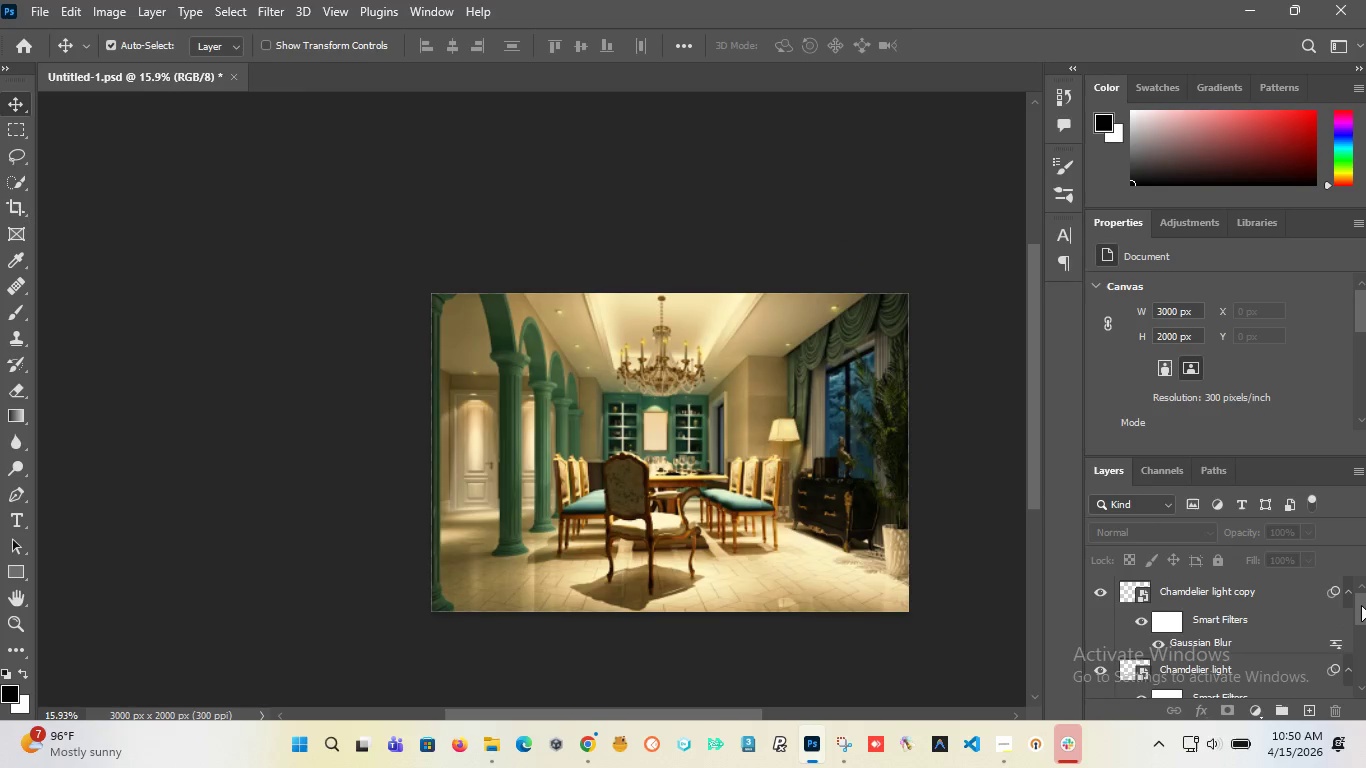 
left_click_drag(start_coordinate=[1362, 604], to_coordinate=[1354, 698])
 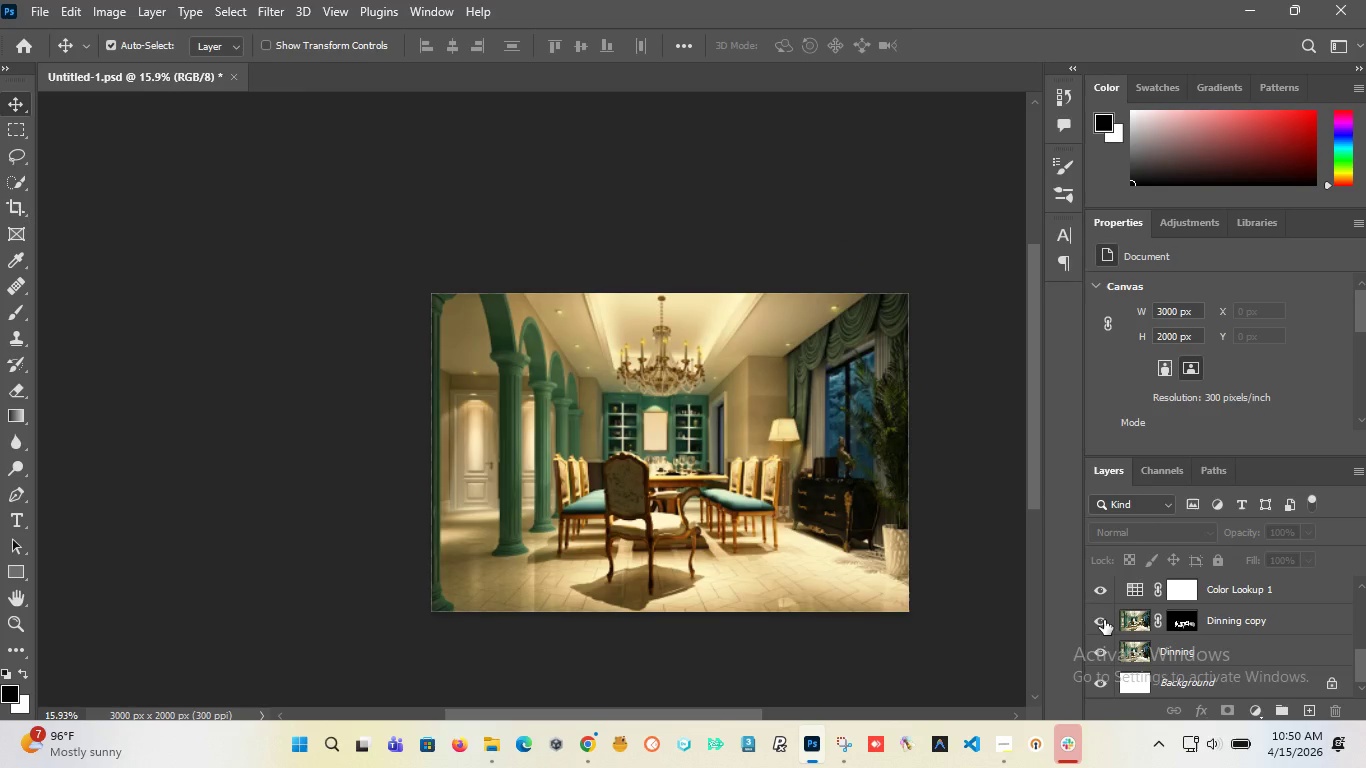 
left_click([1104, 620])
 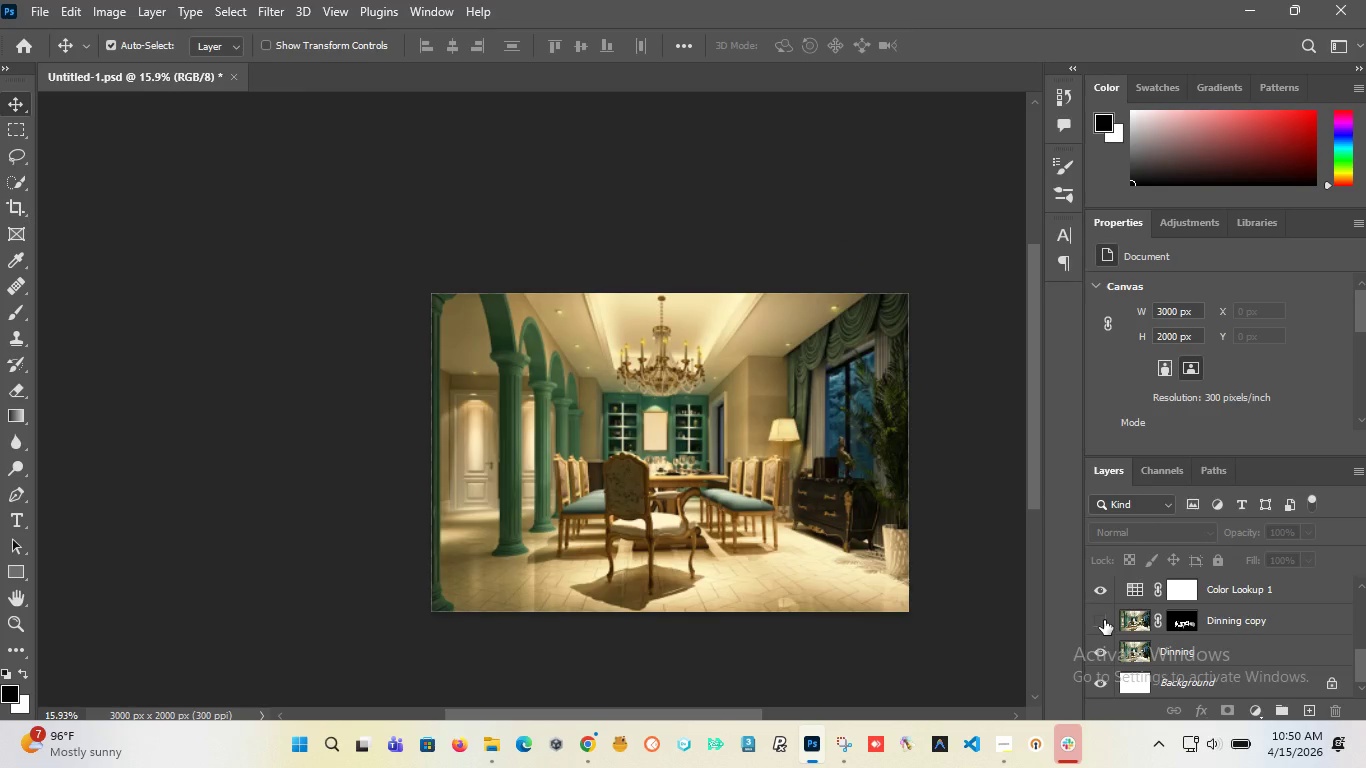 
left_click([1104, 620])
 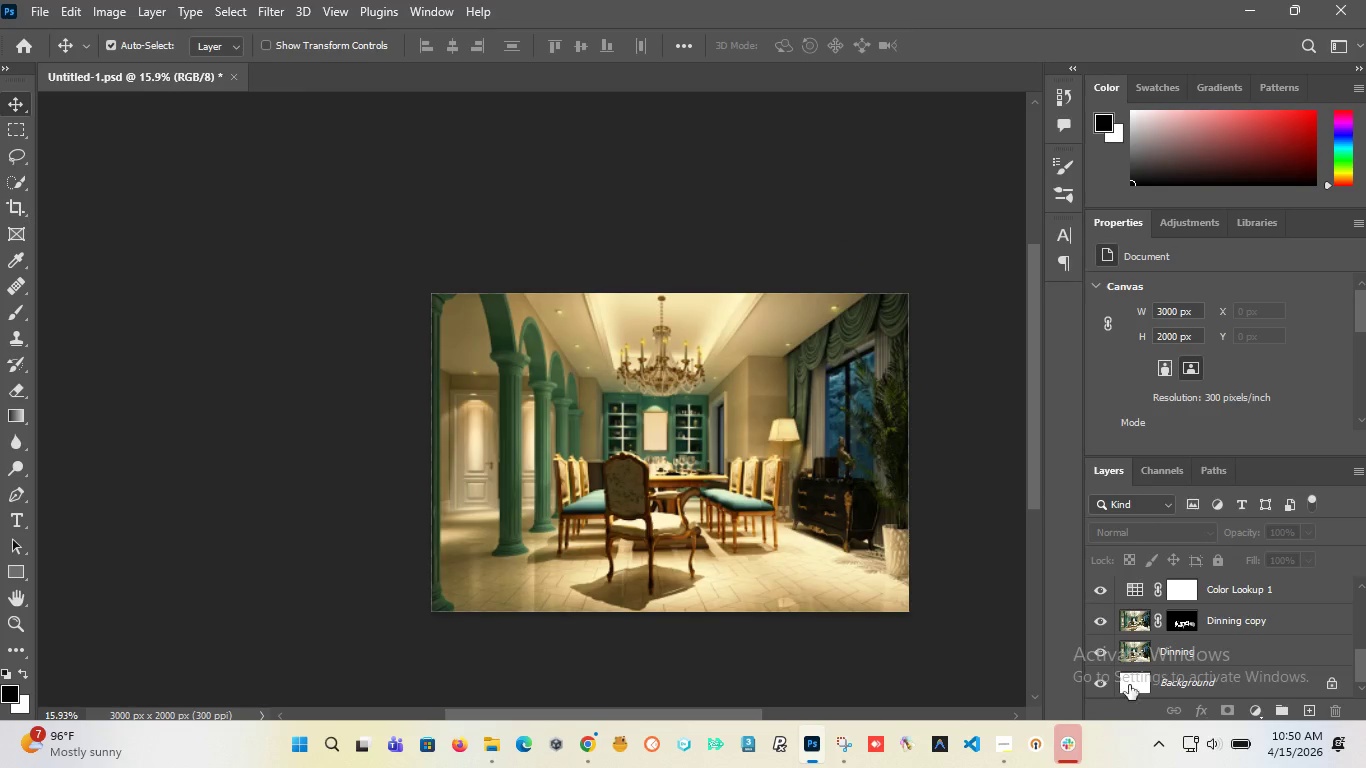 
left_click([1136, 618])
 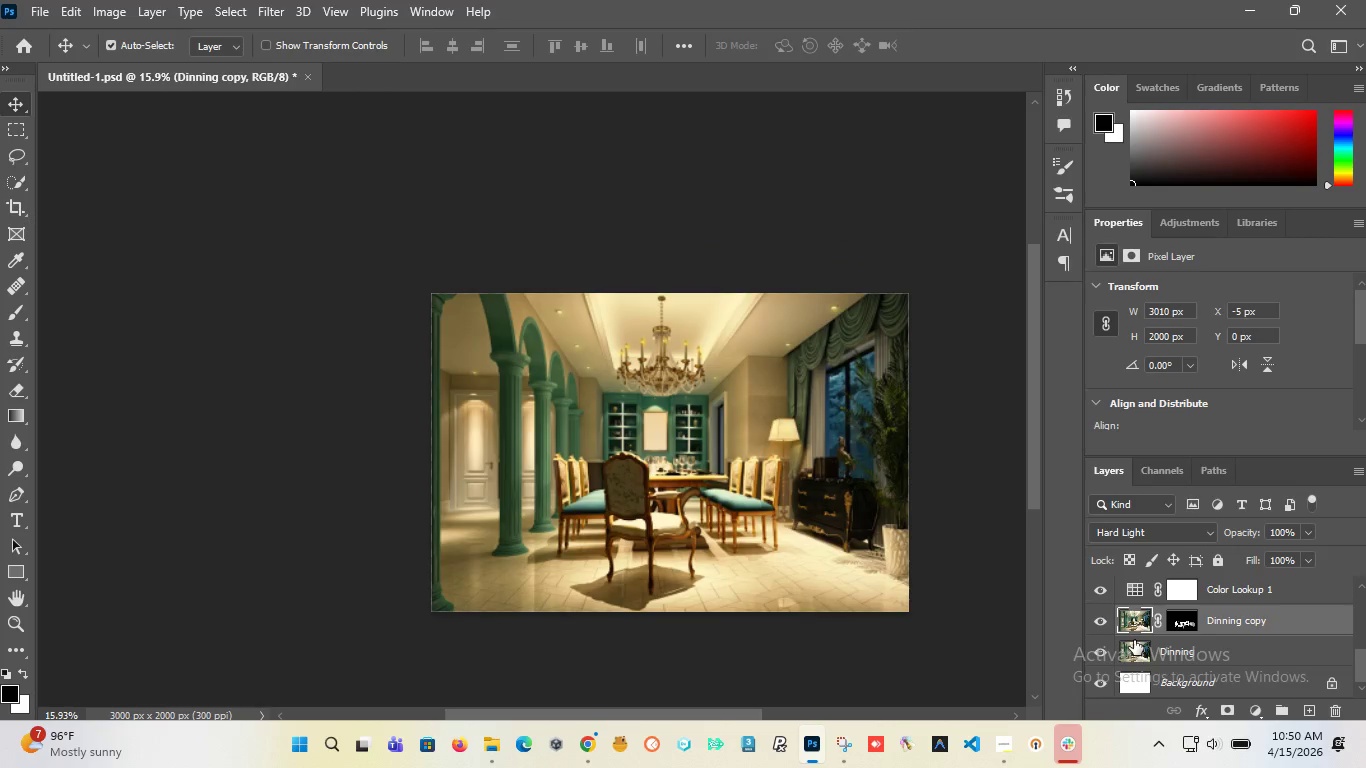 
left_click([1137, 596])
 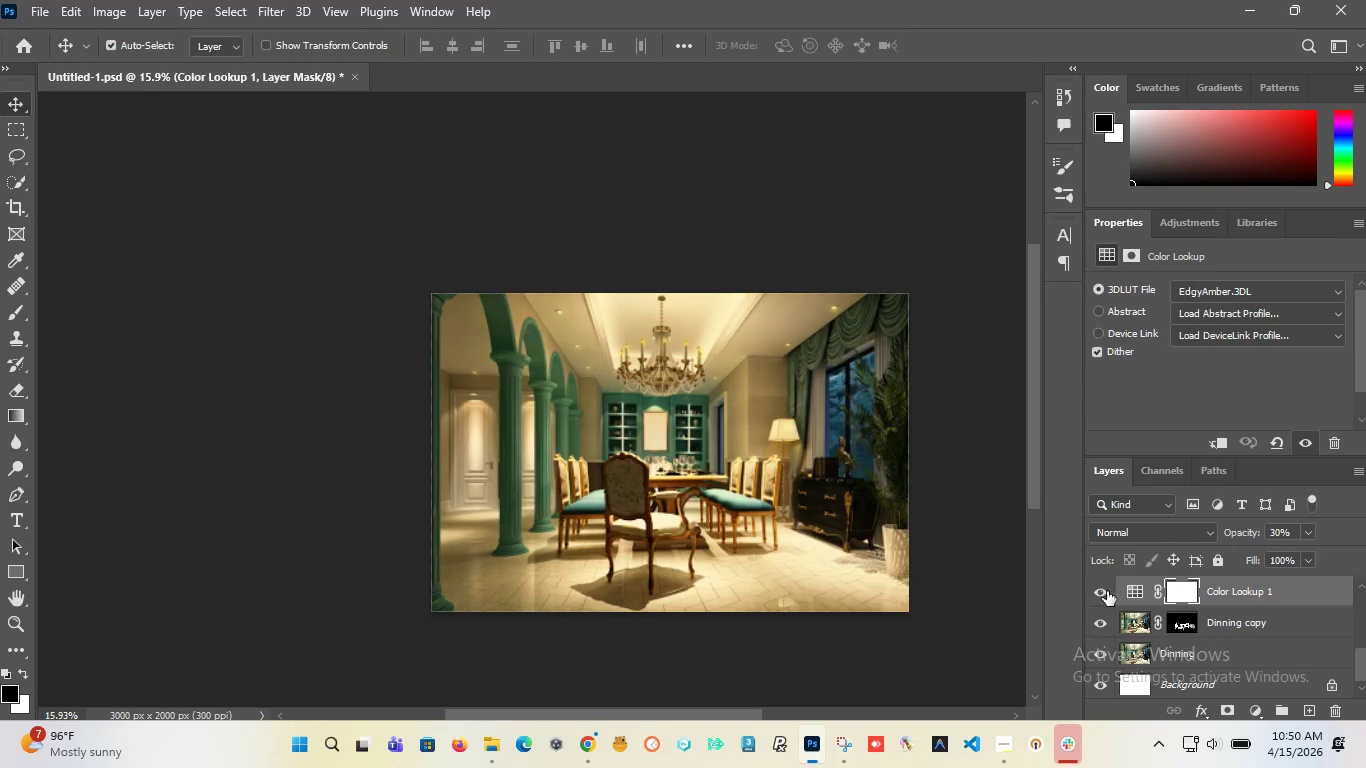 
left_click([1100, 591])
 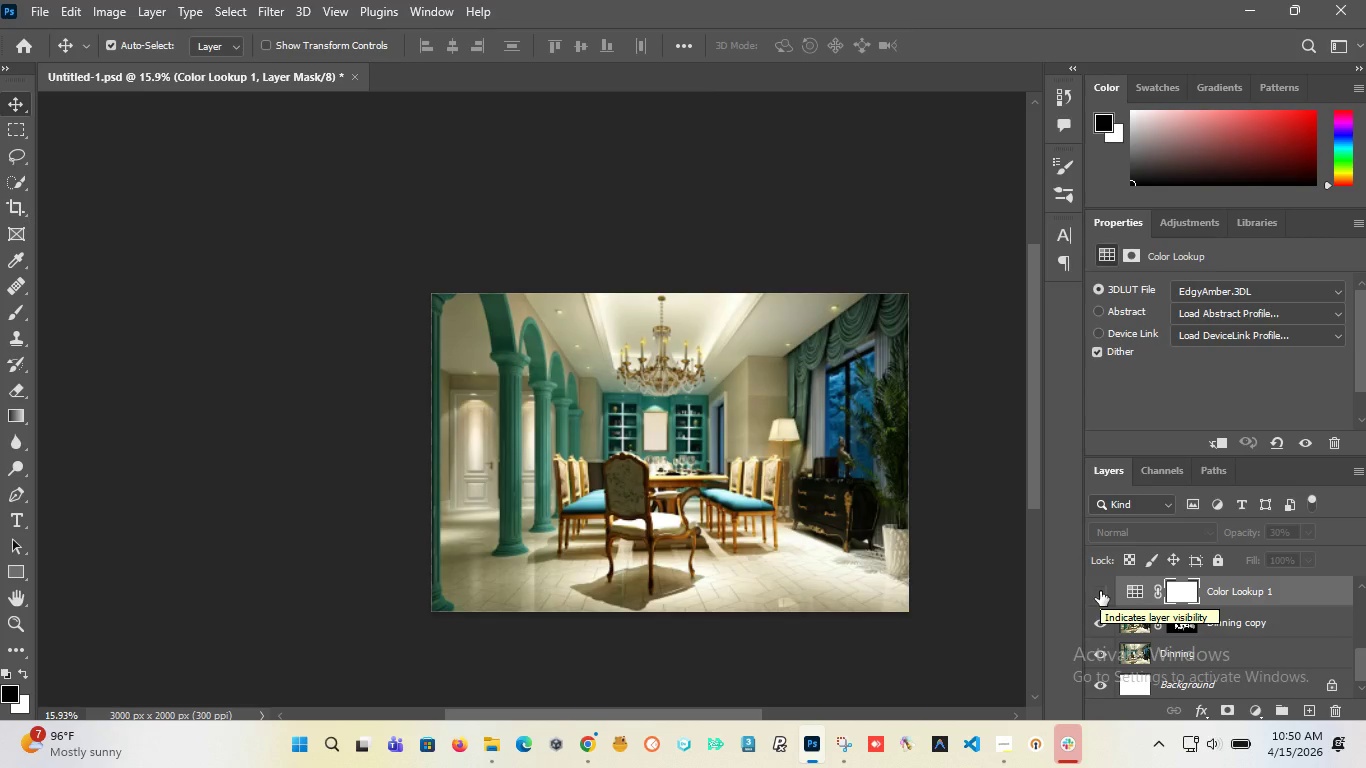 
left_click([1099, 591])
 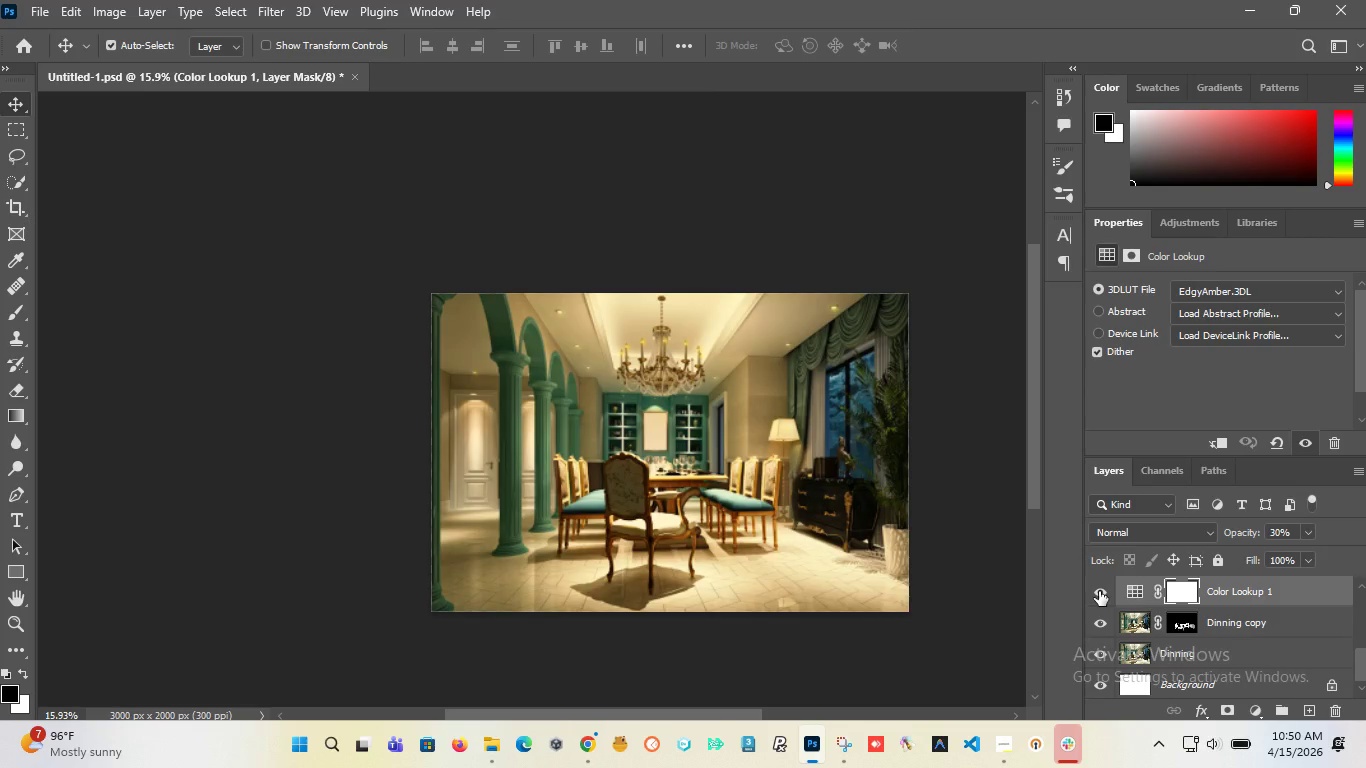 
left_click([1099, 591])
 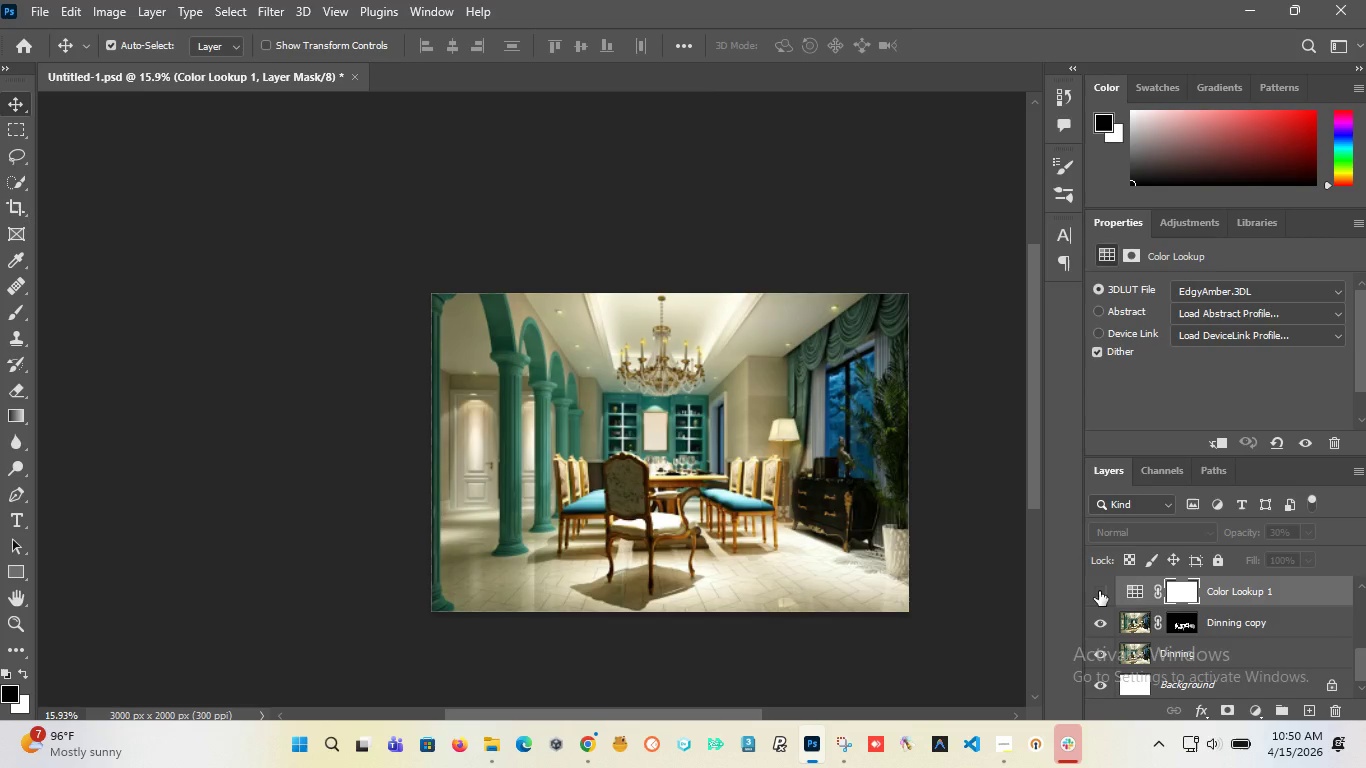 
left_click([1099, 591])
 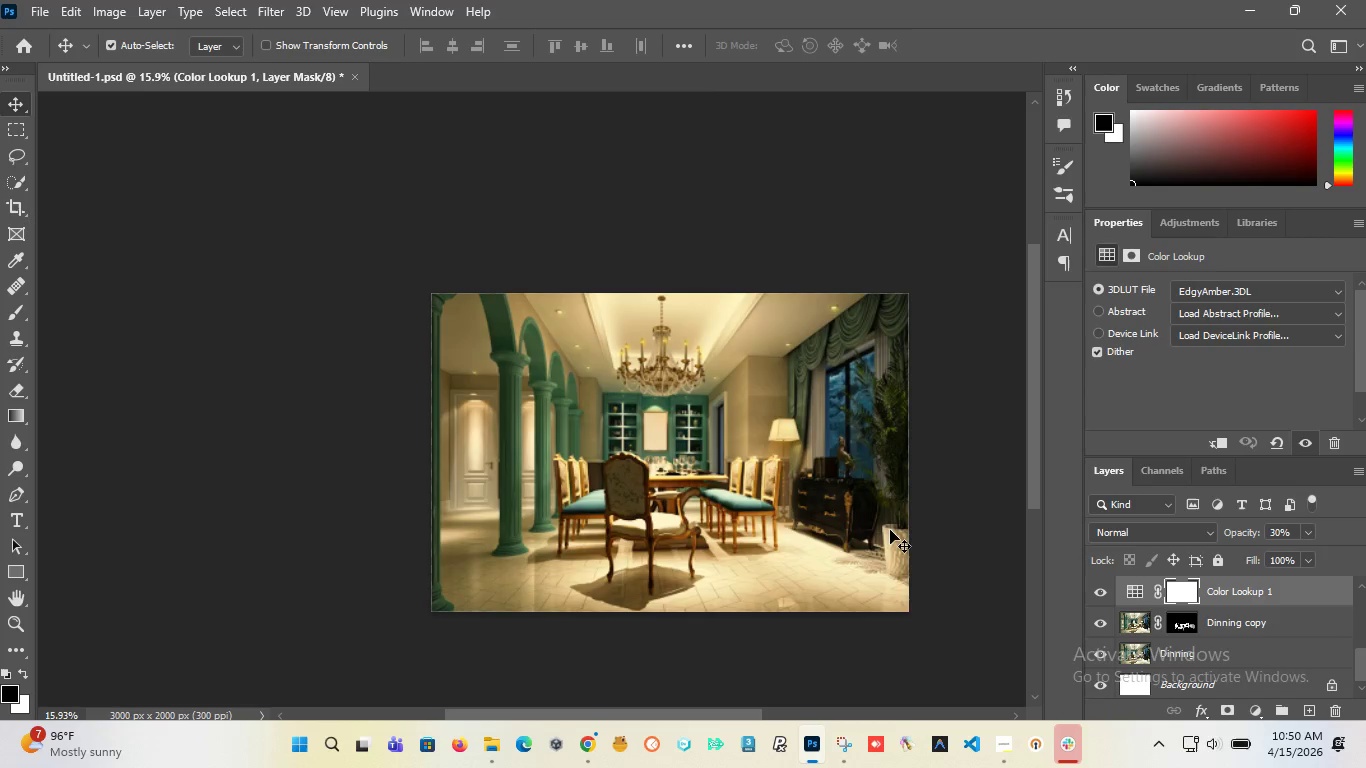 
hold_key(key=AltLeft, duration=1.51)
scroll: coordinate [668, 456], scroll_direction: down, amount: 7.0
 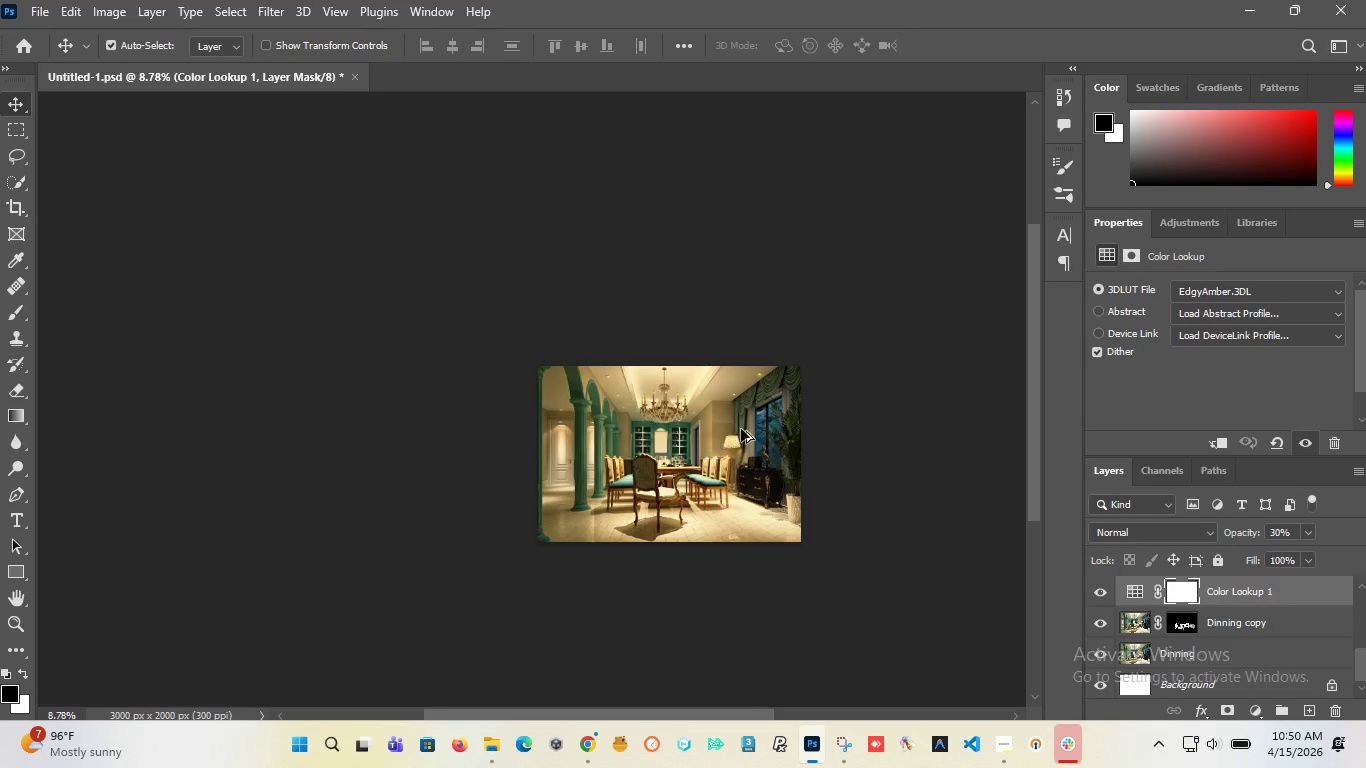 
hold_key(key=AltLeft, duration=0.77)
 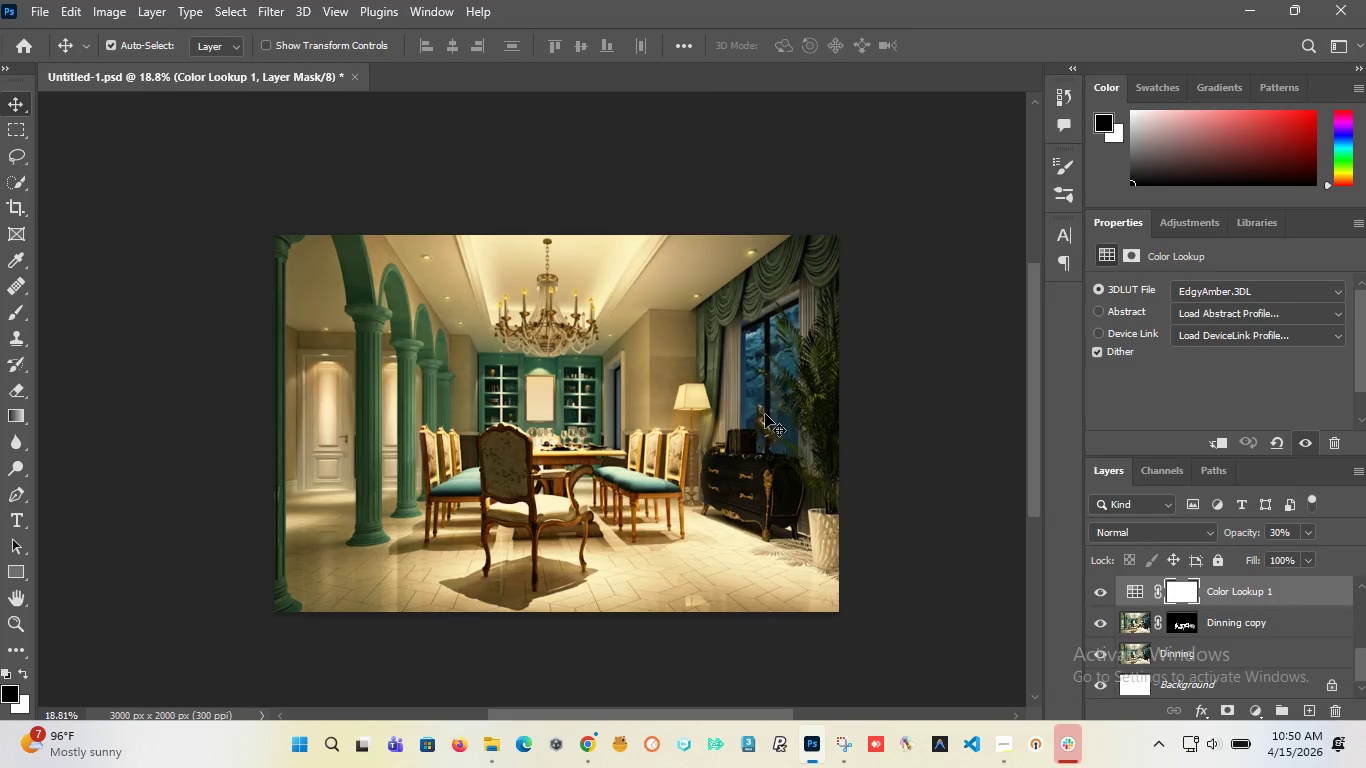 
scroll: coordinate [792, 448], scroll_direction: up, amount: 8.0
 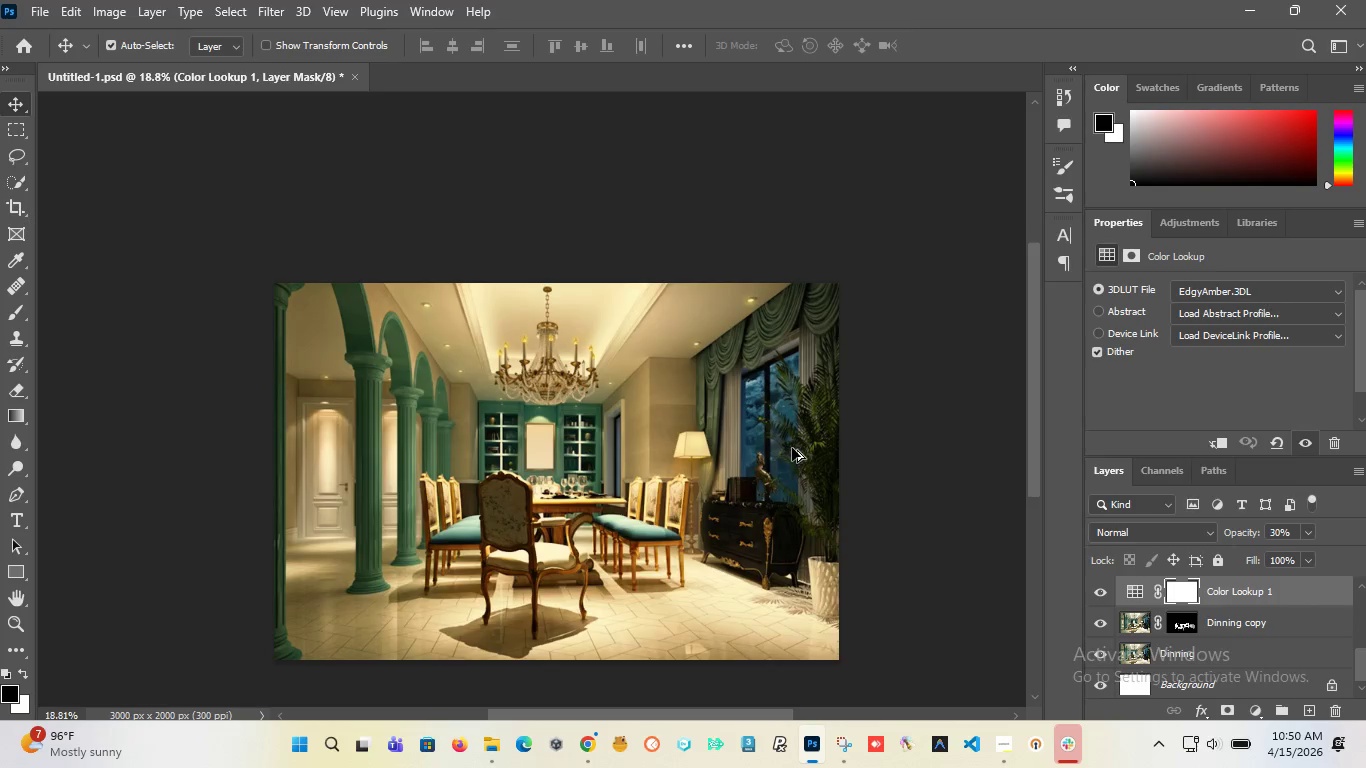 
hold_key(key=AltLeft, duration=1.51)
 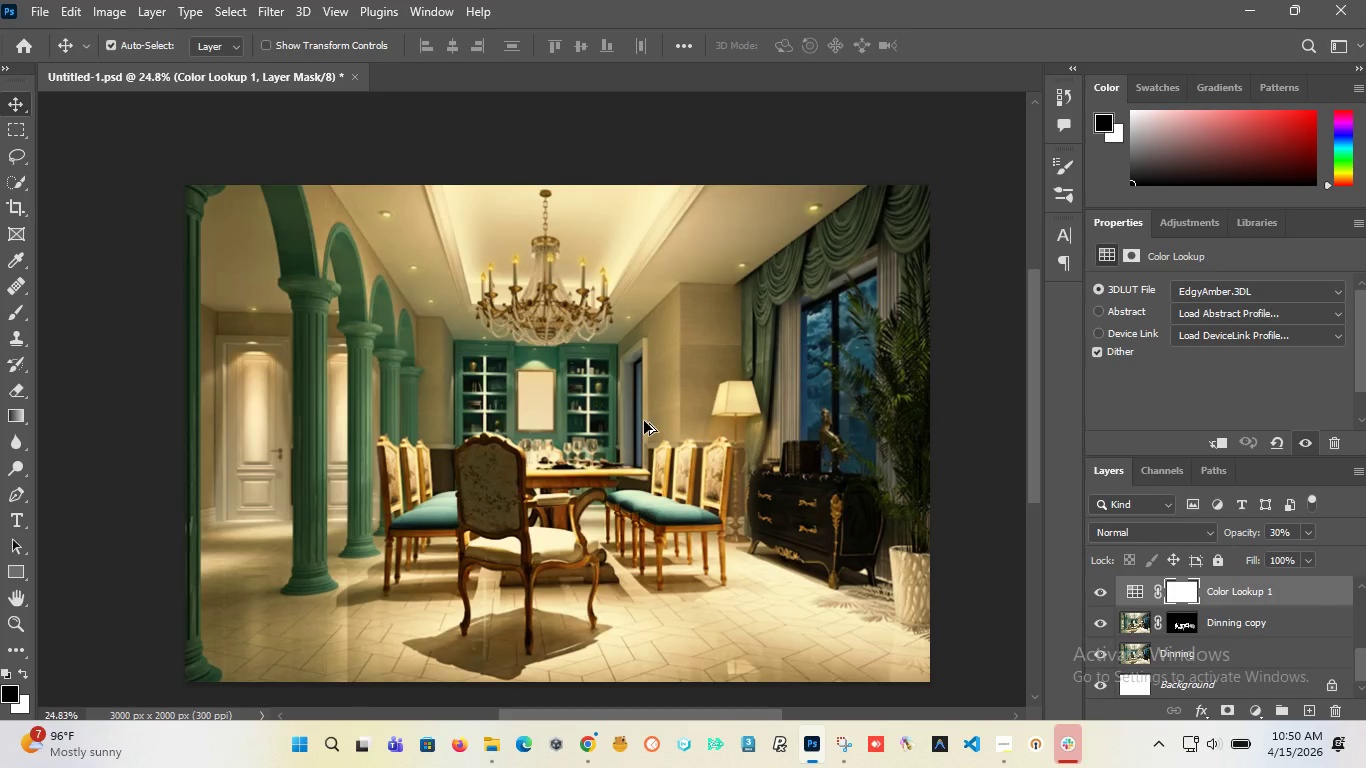 
scroll: coordinate [765, 414], scroll_direction: down, amount: 5.0
 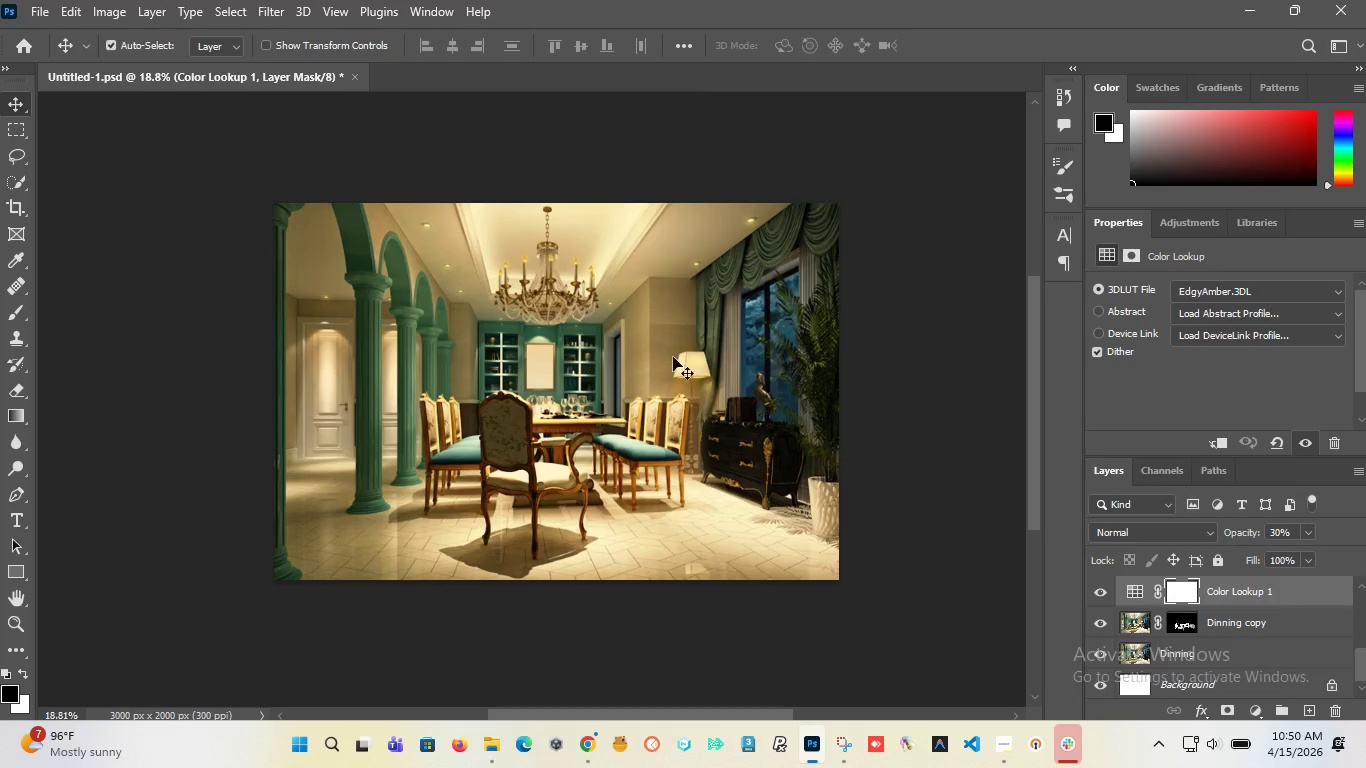 
scroll: coordinate [554, 259], scroll_direction: up, amount: 3.0
 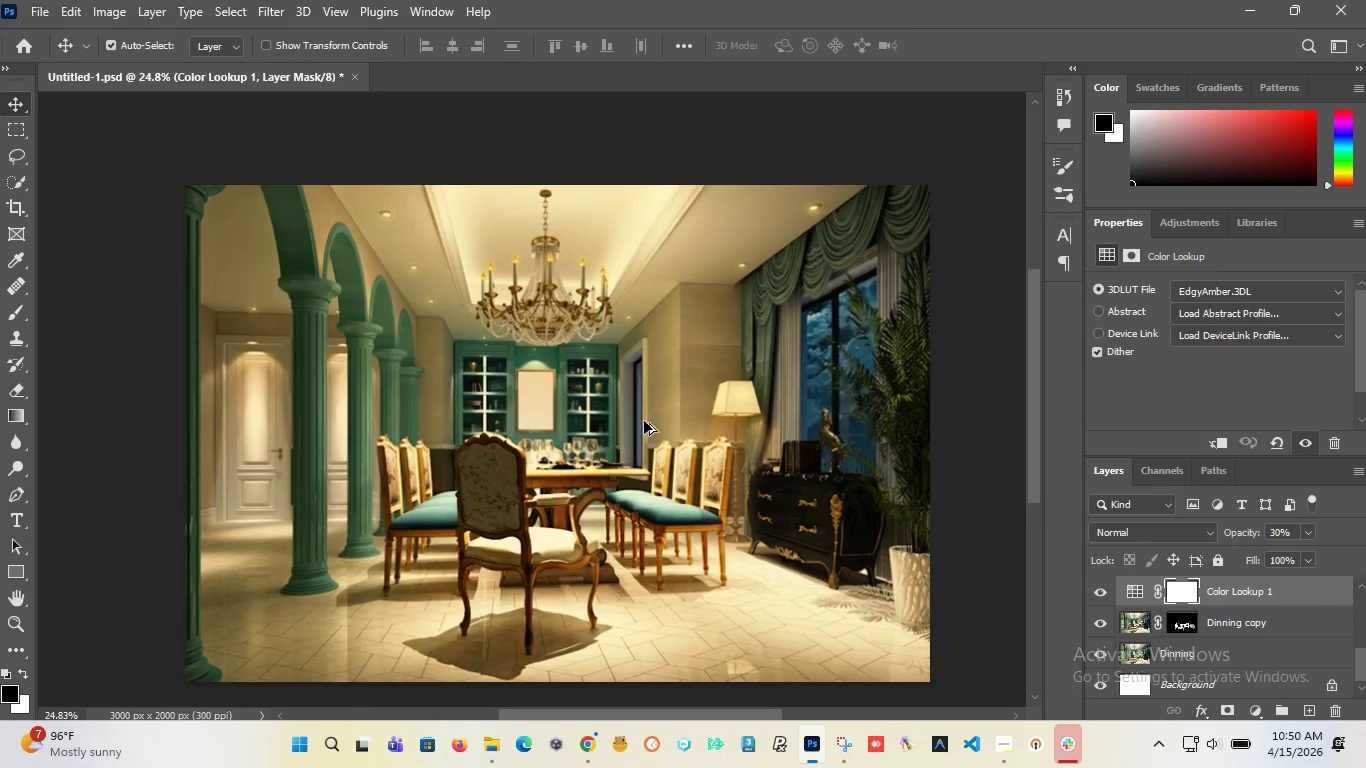 
hold_key(key=AltLeft, duration=1.5)
 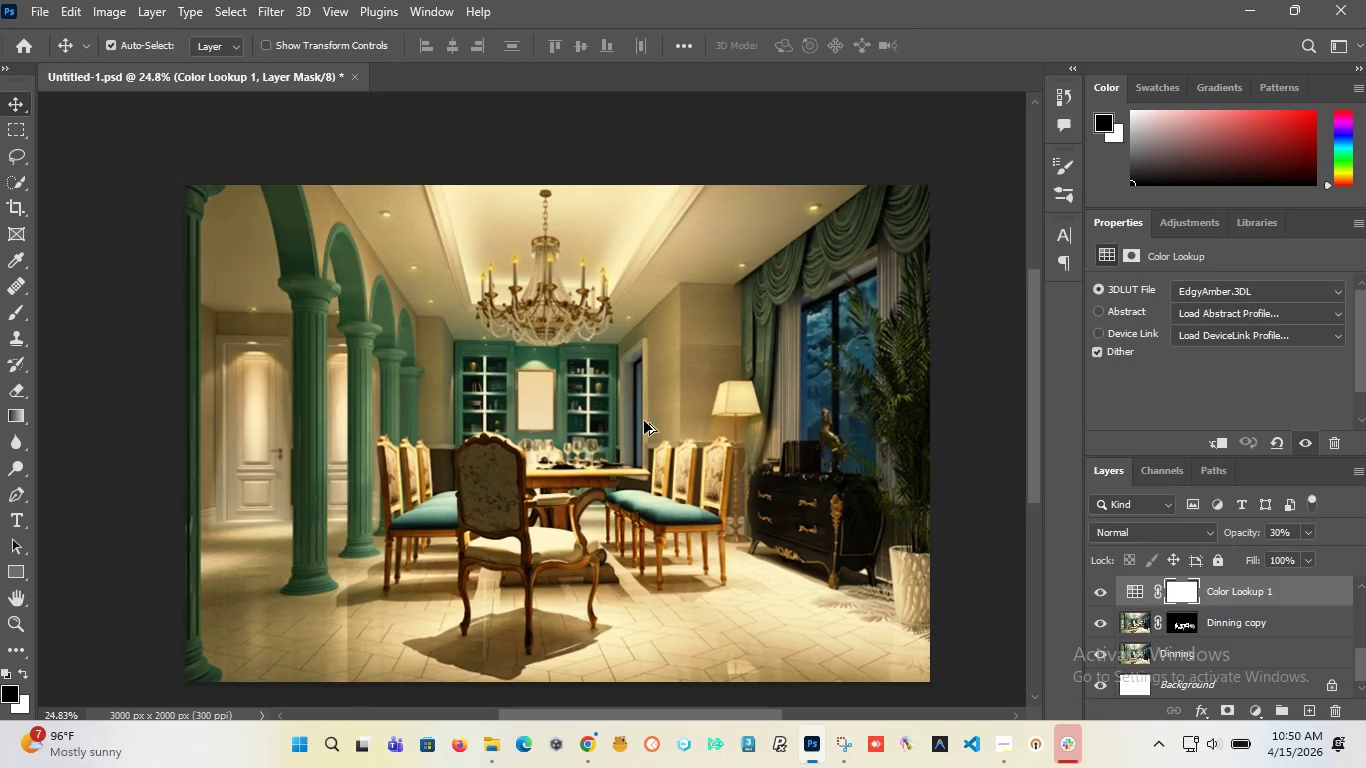 
hold_key(key=AltLeft, duration=1.52)
hold_key(key=AltLeft, duration=1.5)
scroll: coordinate [541, 256], scroll_direction: up, amount: 8.0
 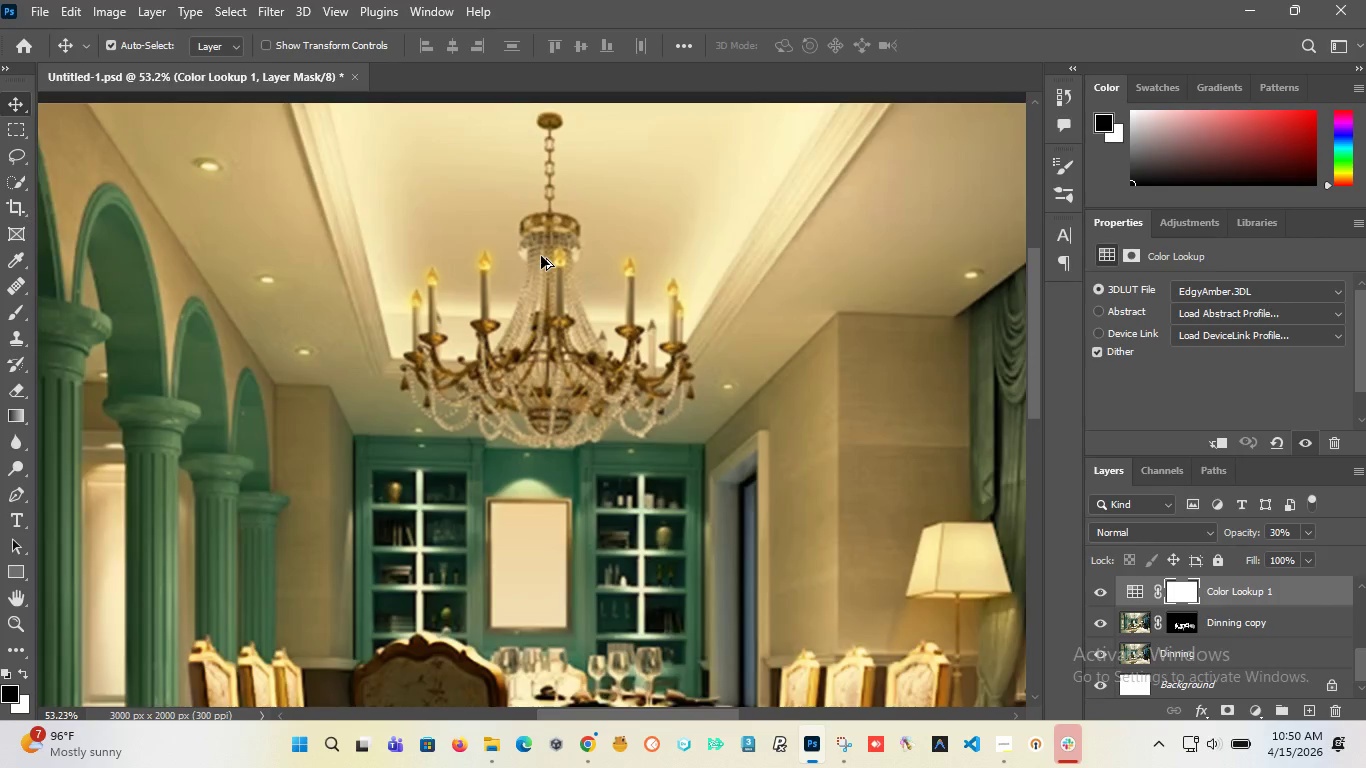 
hold_key(key=AltLeft, duration=1.5)
hold_key(key=AltLeft, duration=0.98)
scroll: coordinate [612, 268], scroll_direction: down, amount: 15.0
 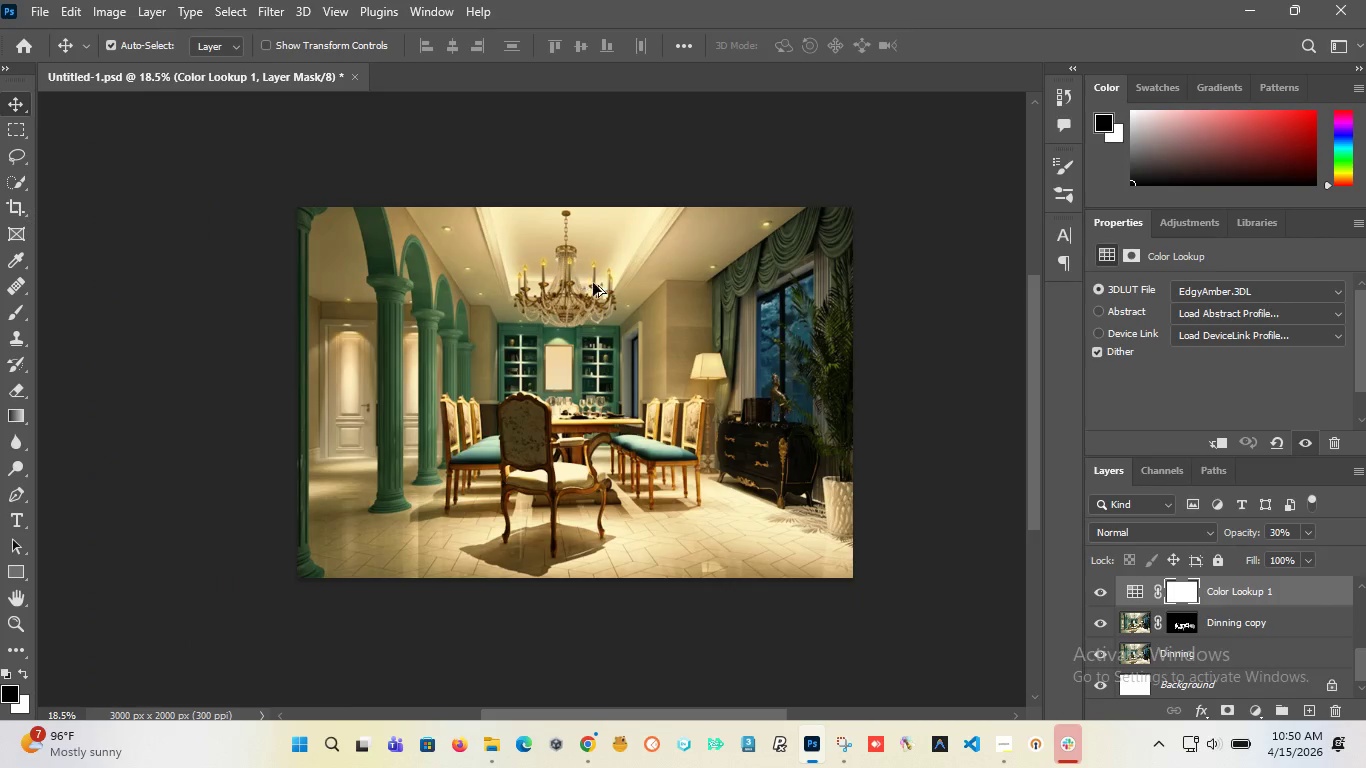 
hold_key(key=AltLeft, duration=1.22)
scroll: coordinate [637, 318], scroll_direction: up, amount: 1.0
 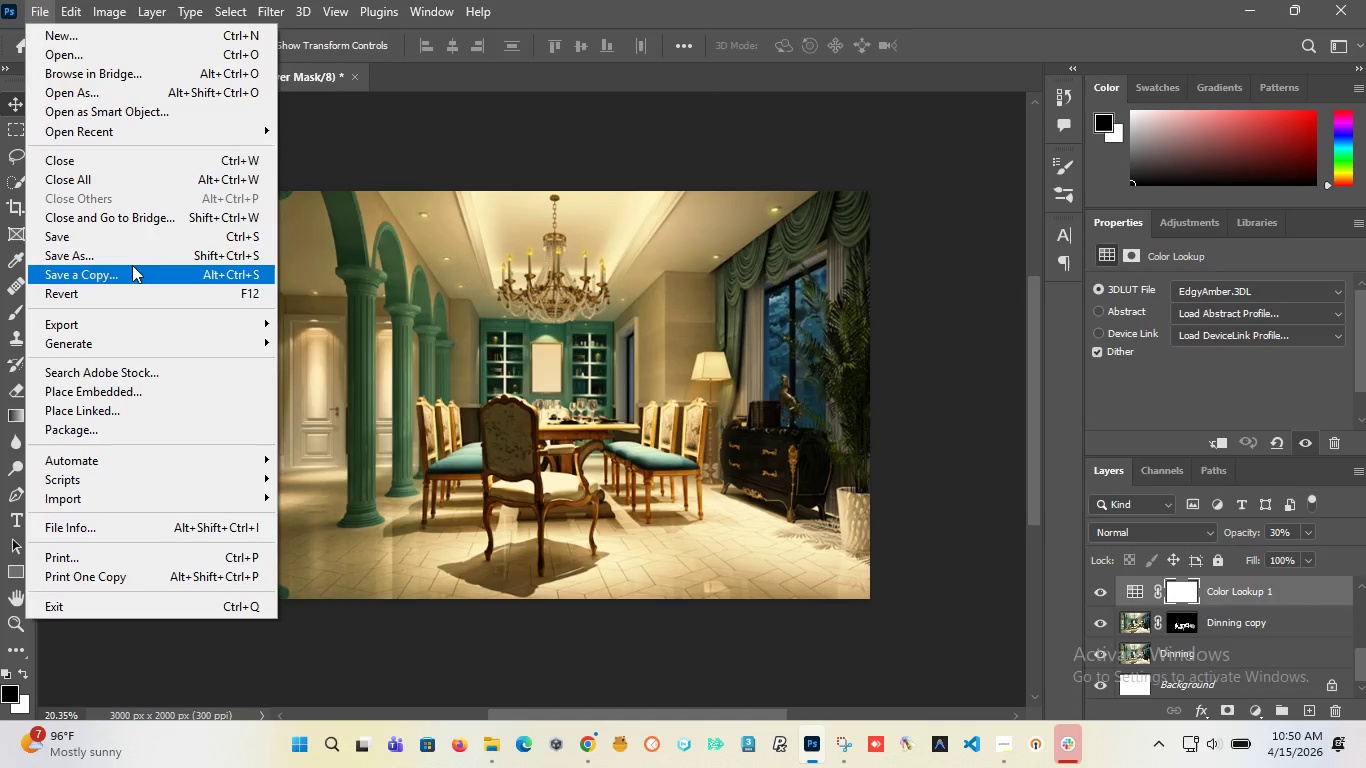 
left_click([111, 241])
 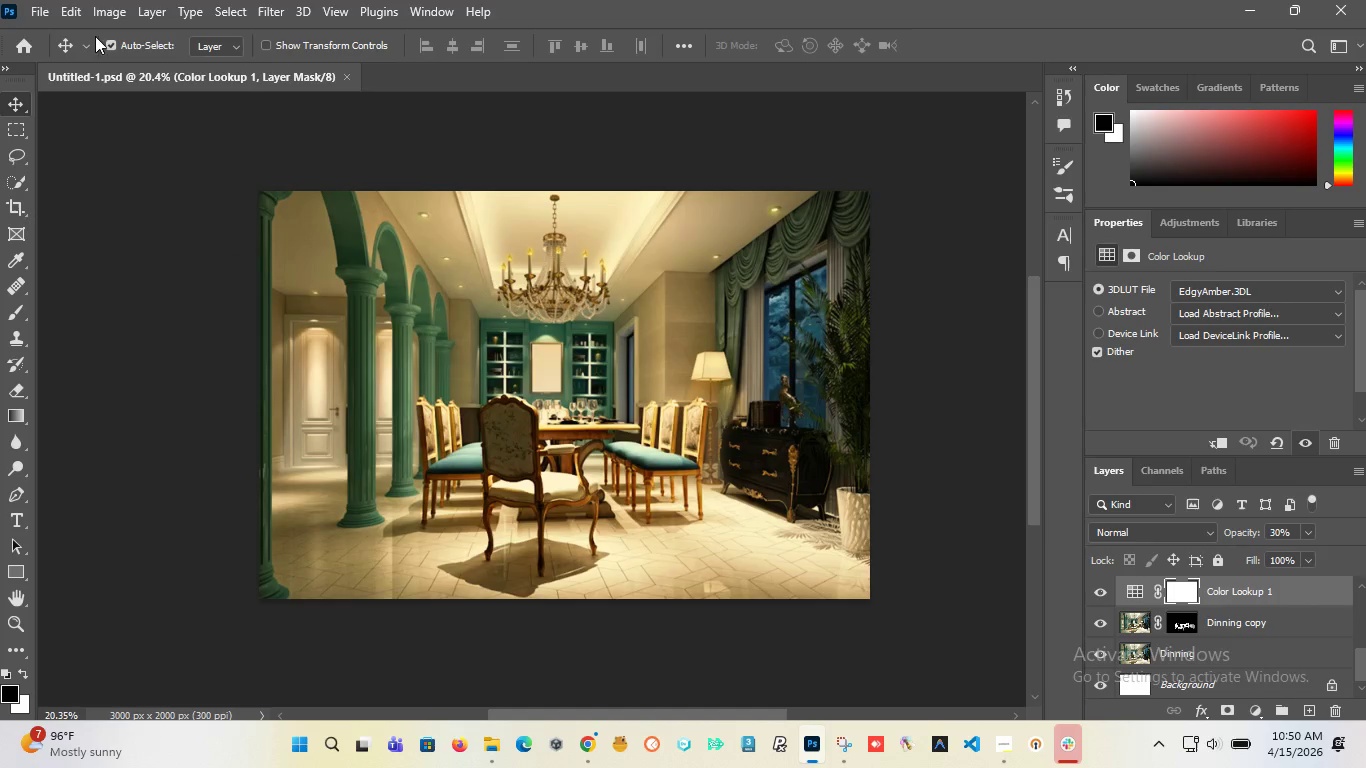 
left_click([32, 18])
 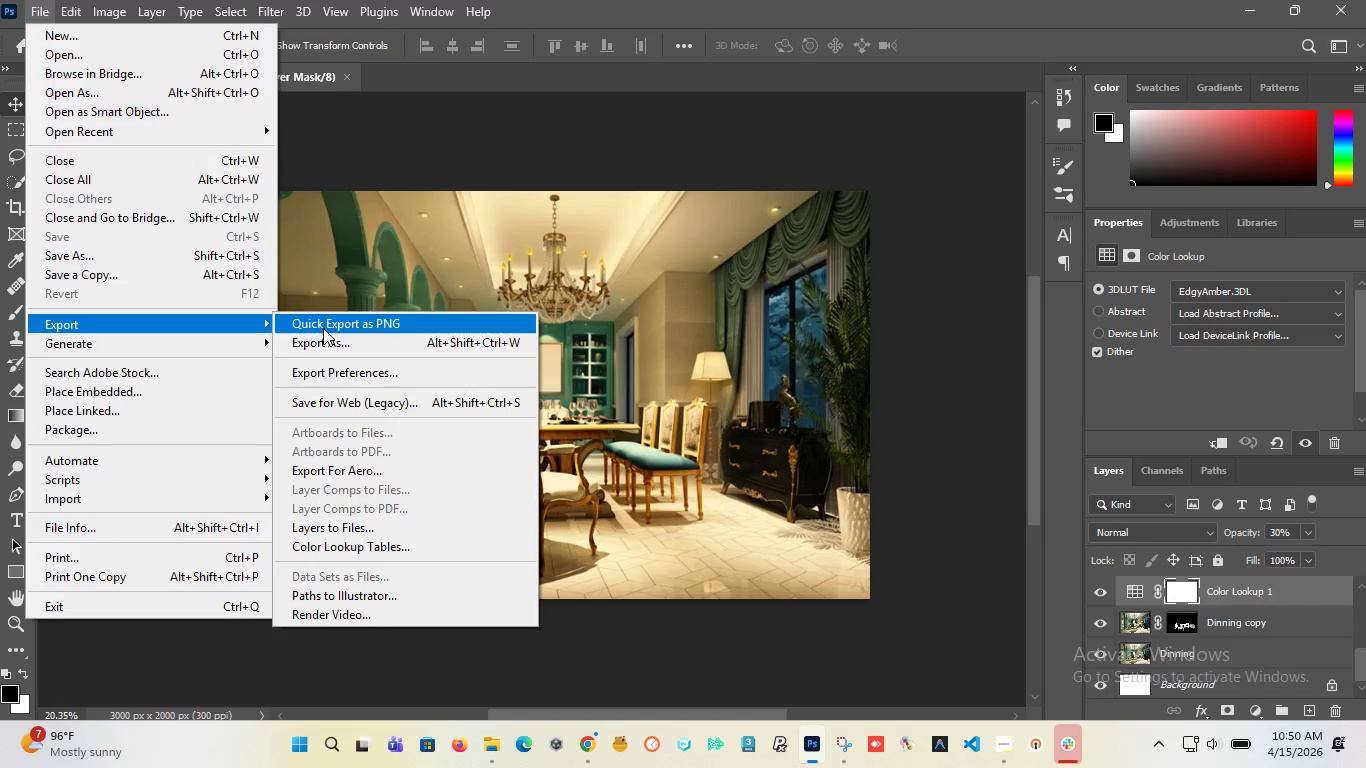 
left_click([323, 328])
 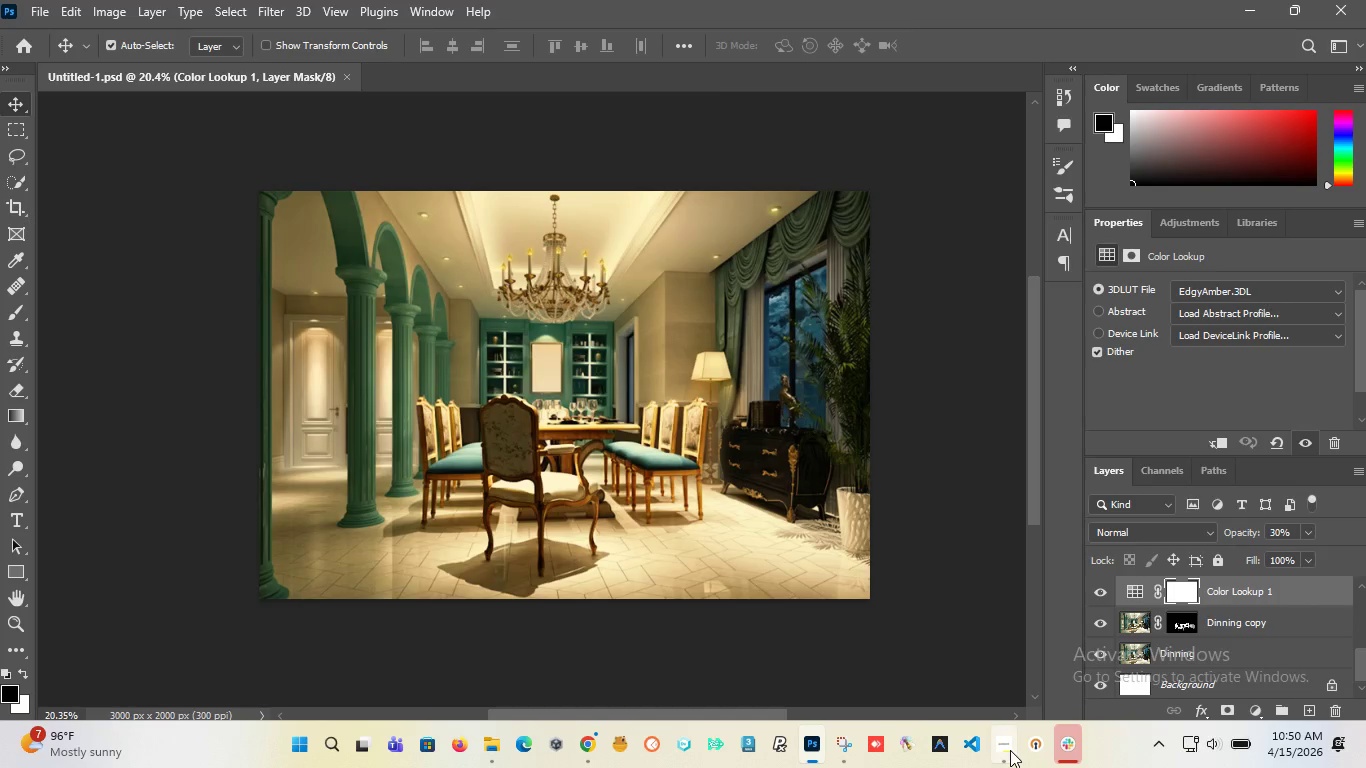 
left_click([988, 618])